 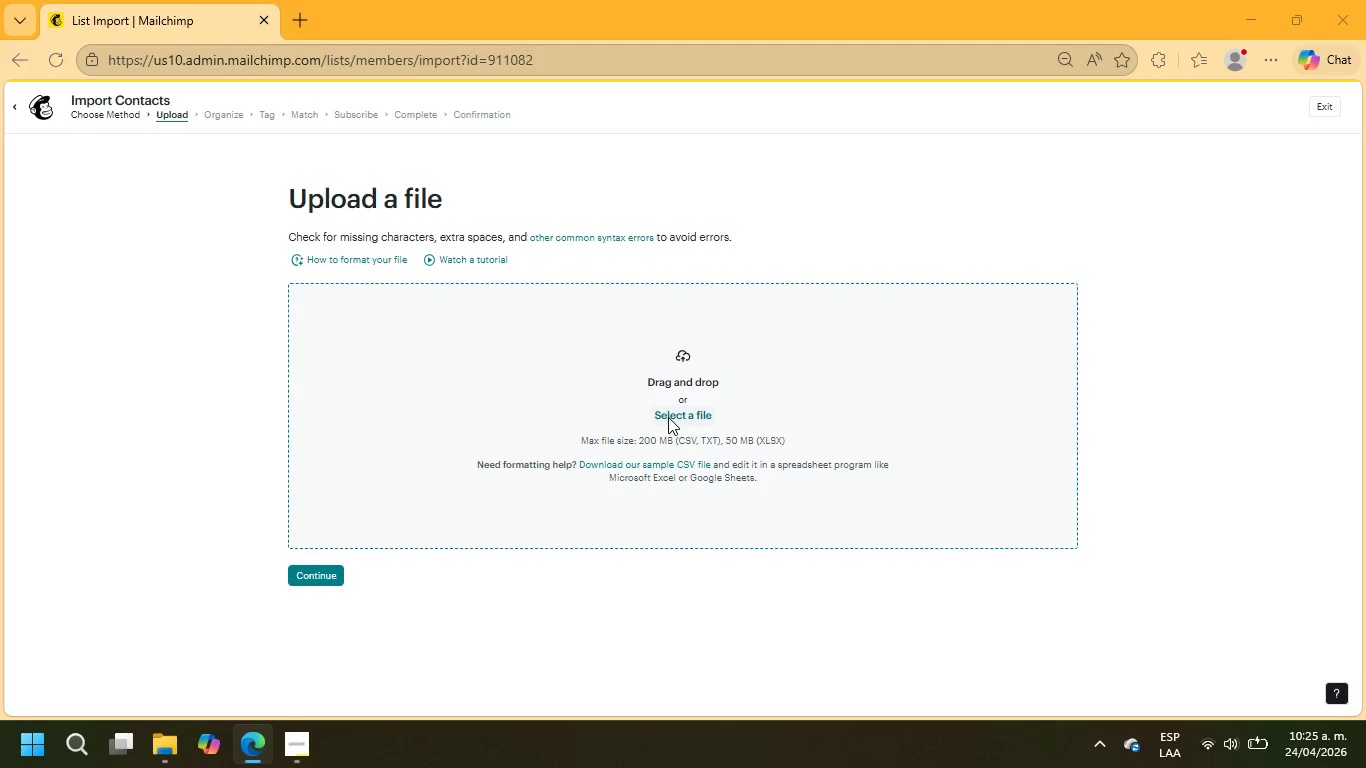 
left_click([376, 308])
 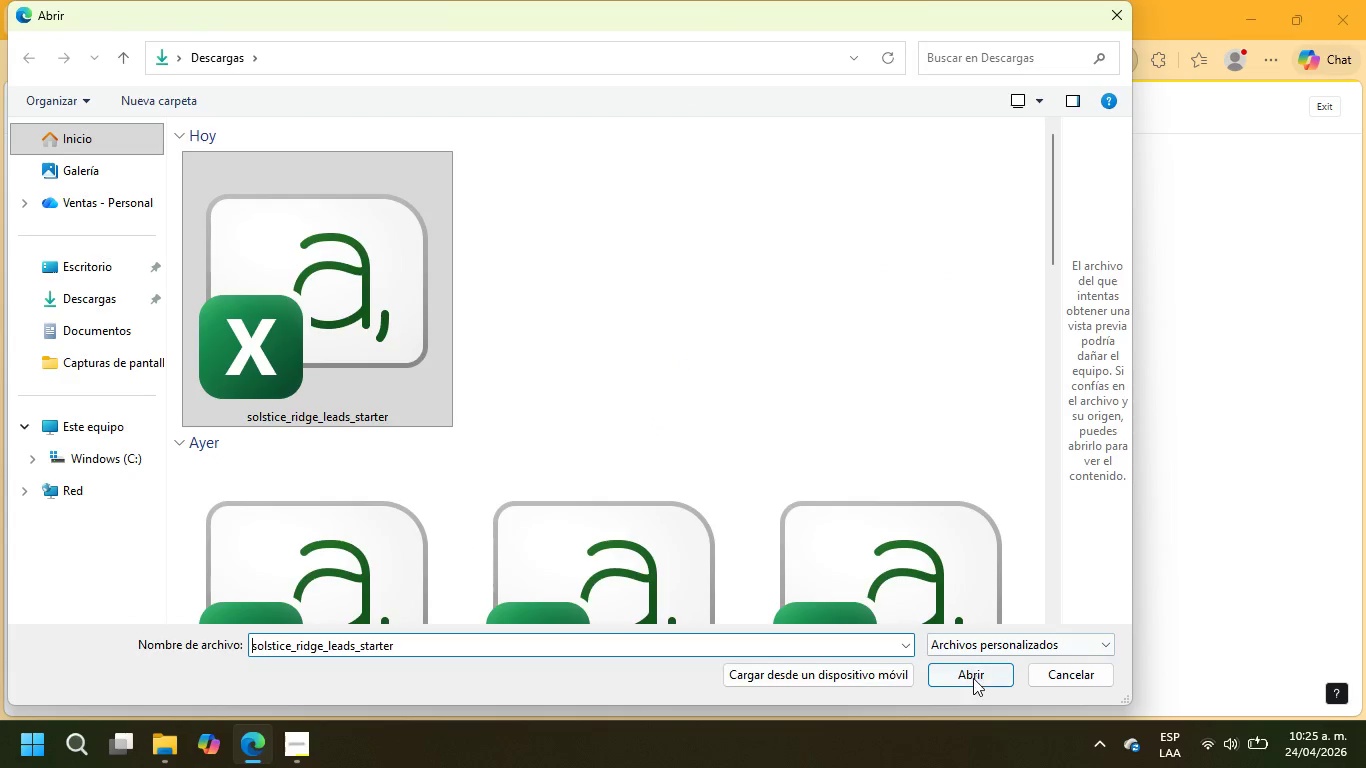 
left_click([973, 678])
 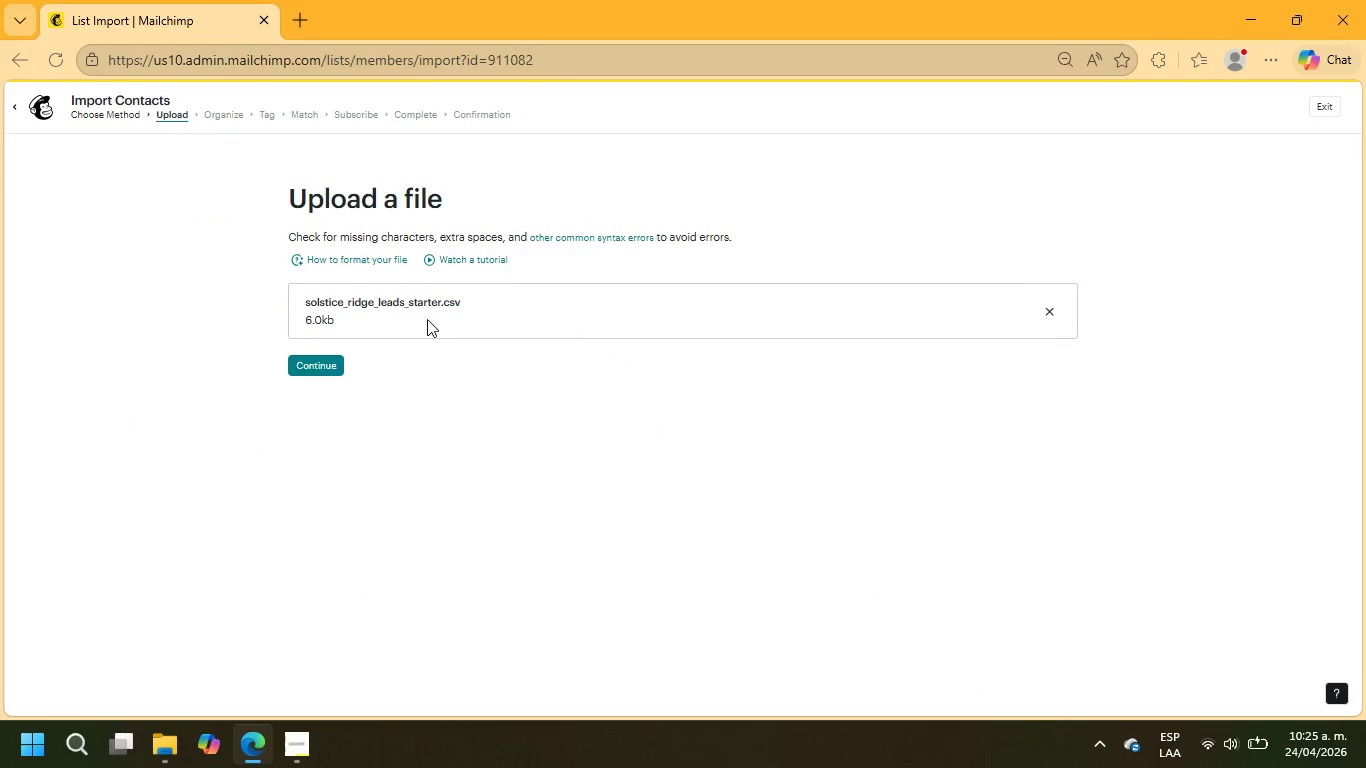 
left_click_drag(start_coordinate=[303, 299], to_coordinate=[464, 310])
 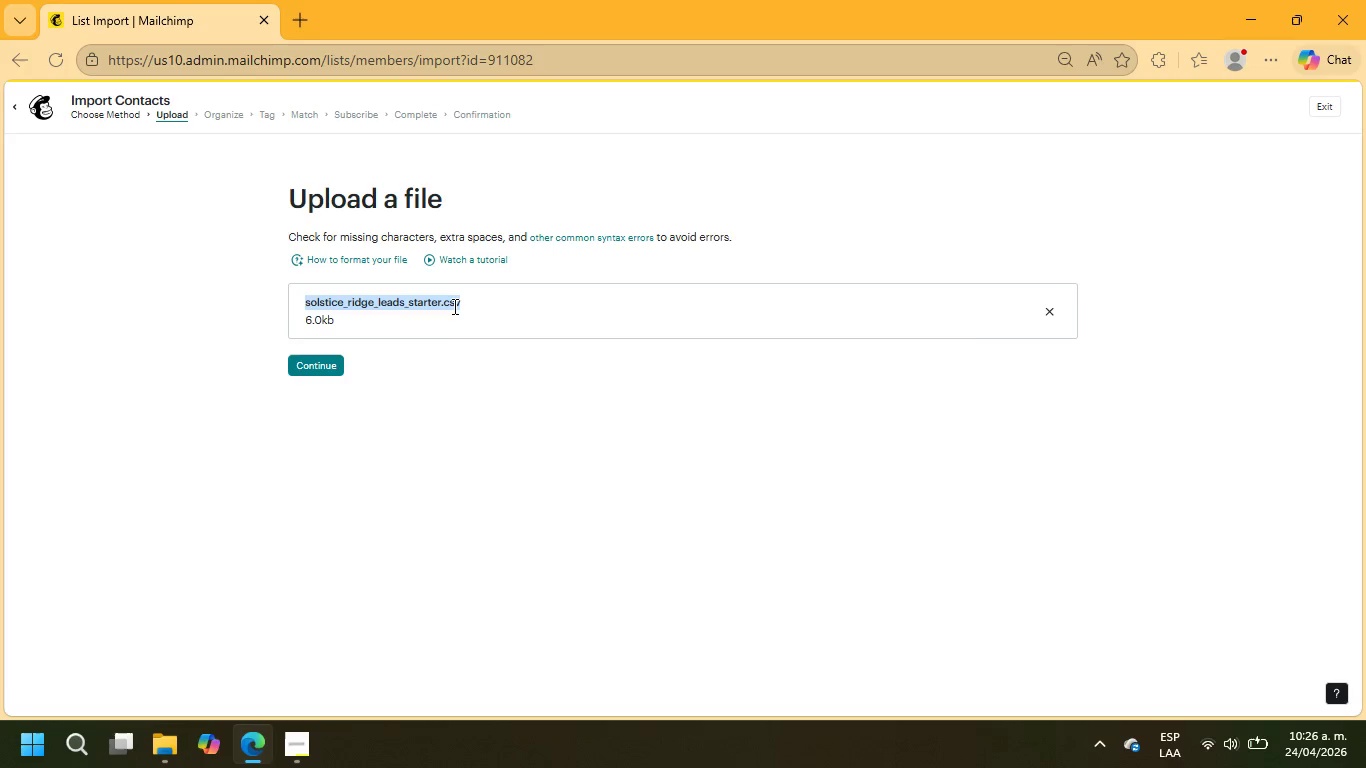 
right_click([453, 306])
 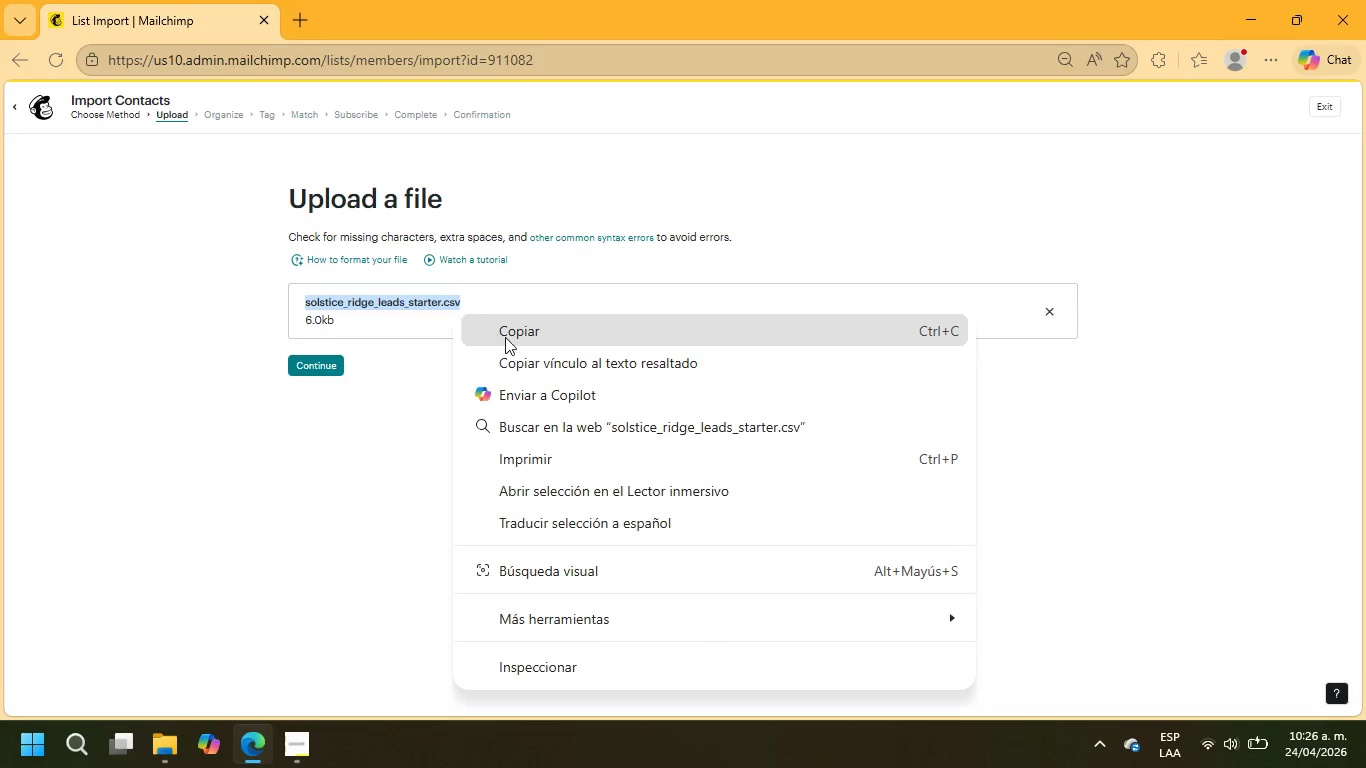 
left_click([508, 337])
 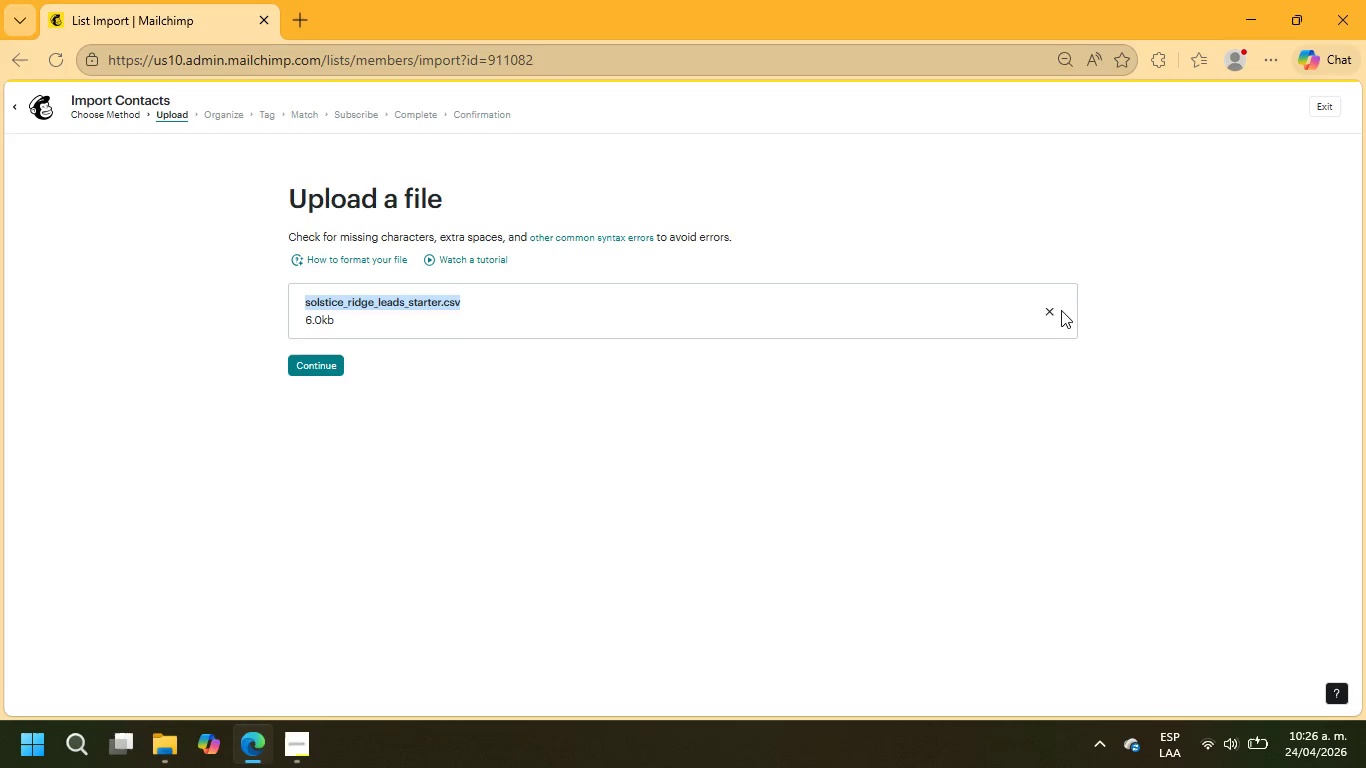 
left_click([1050, 310])
 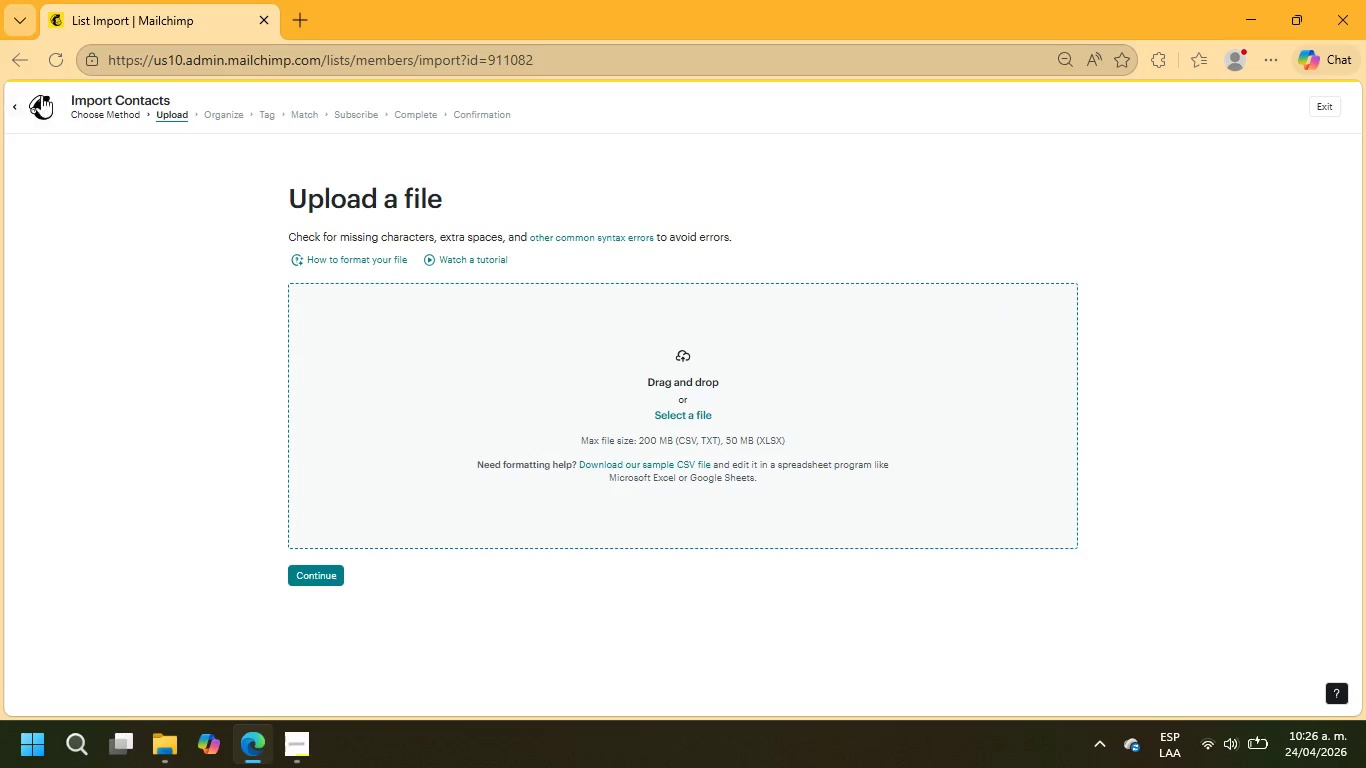 
left_click([19, 100])
 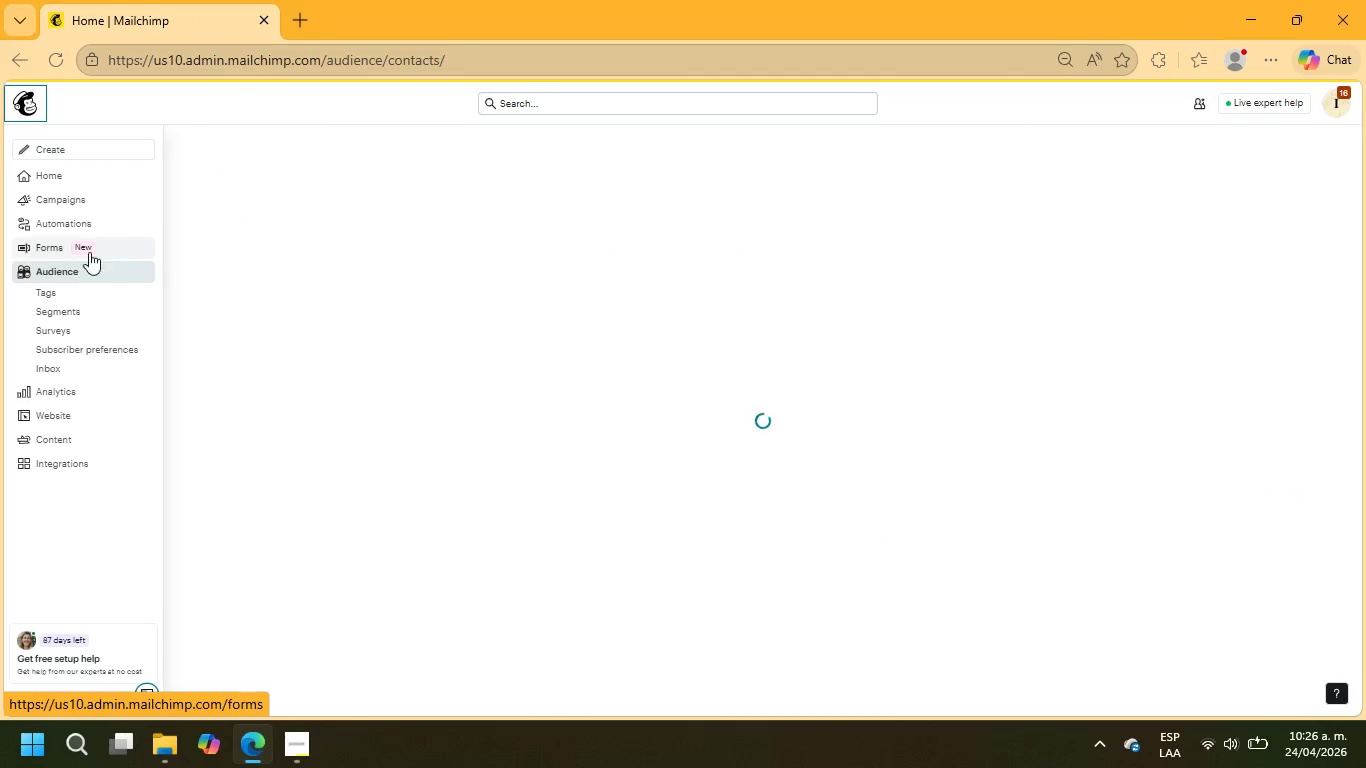 
wait(9.86)
 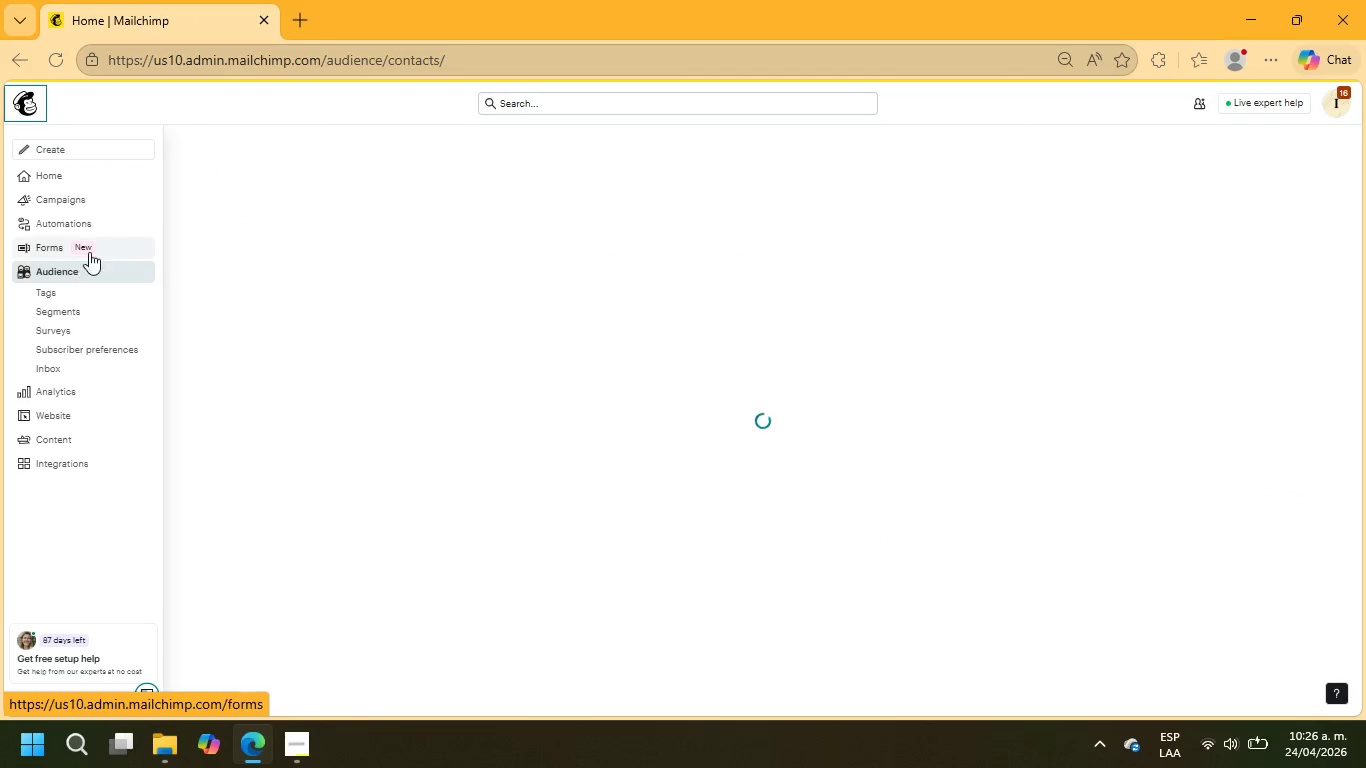 
left_click([1081, 148])
 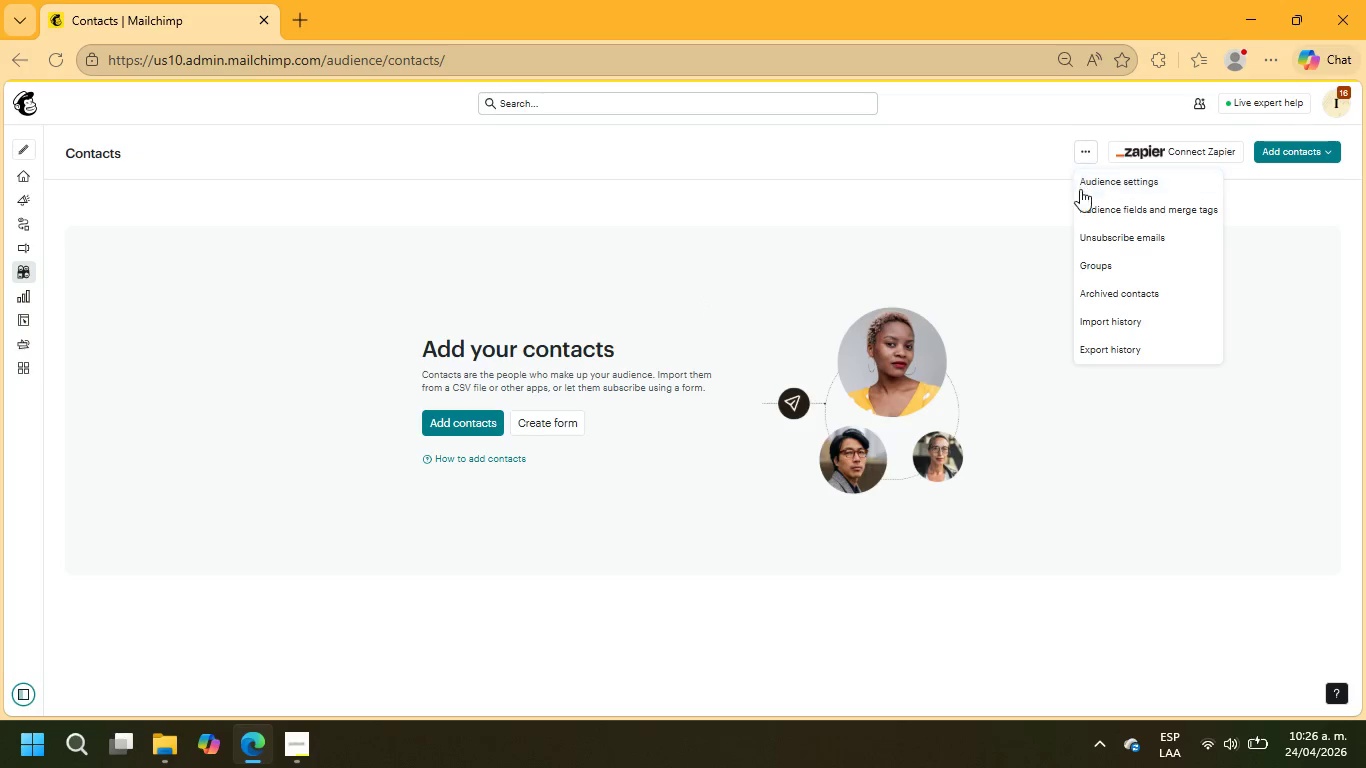 
left_click([1089, 187])
 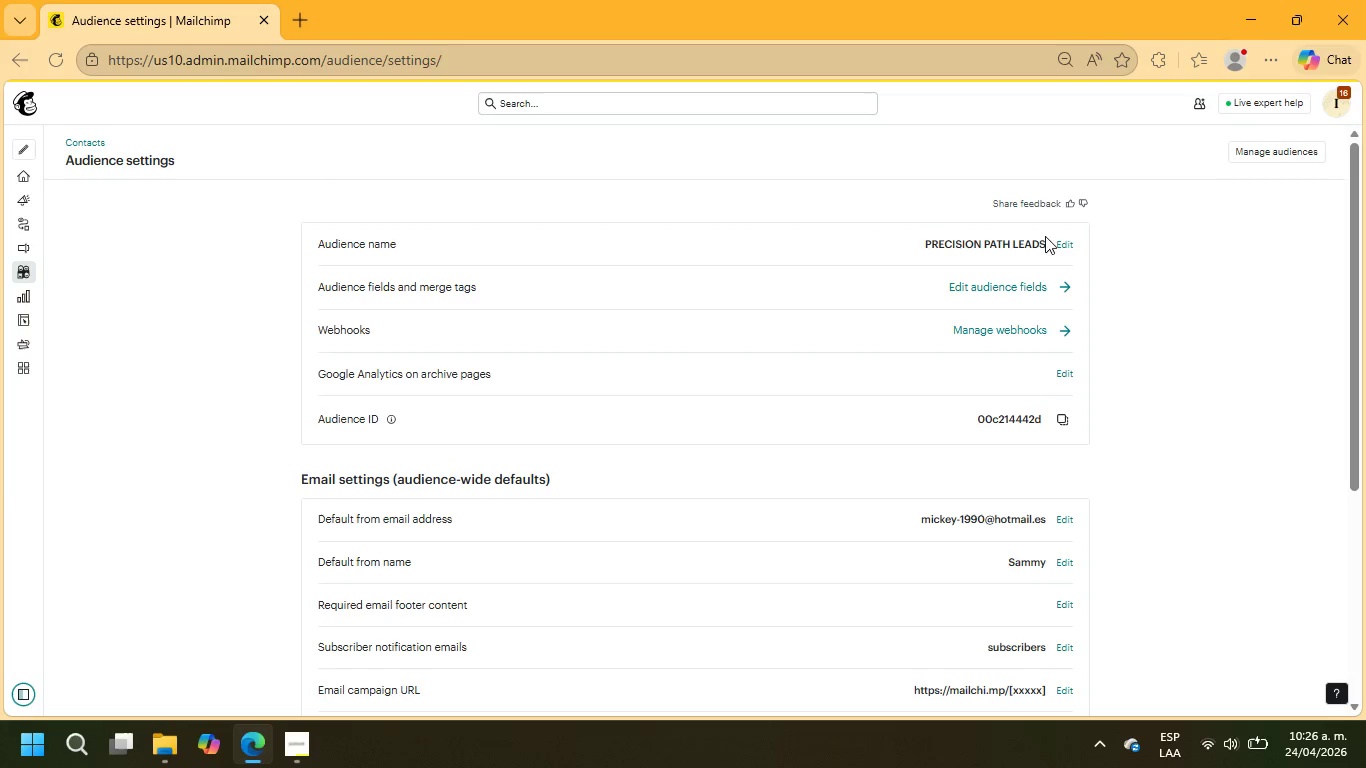 
left_click([1068, 239])
 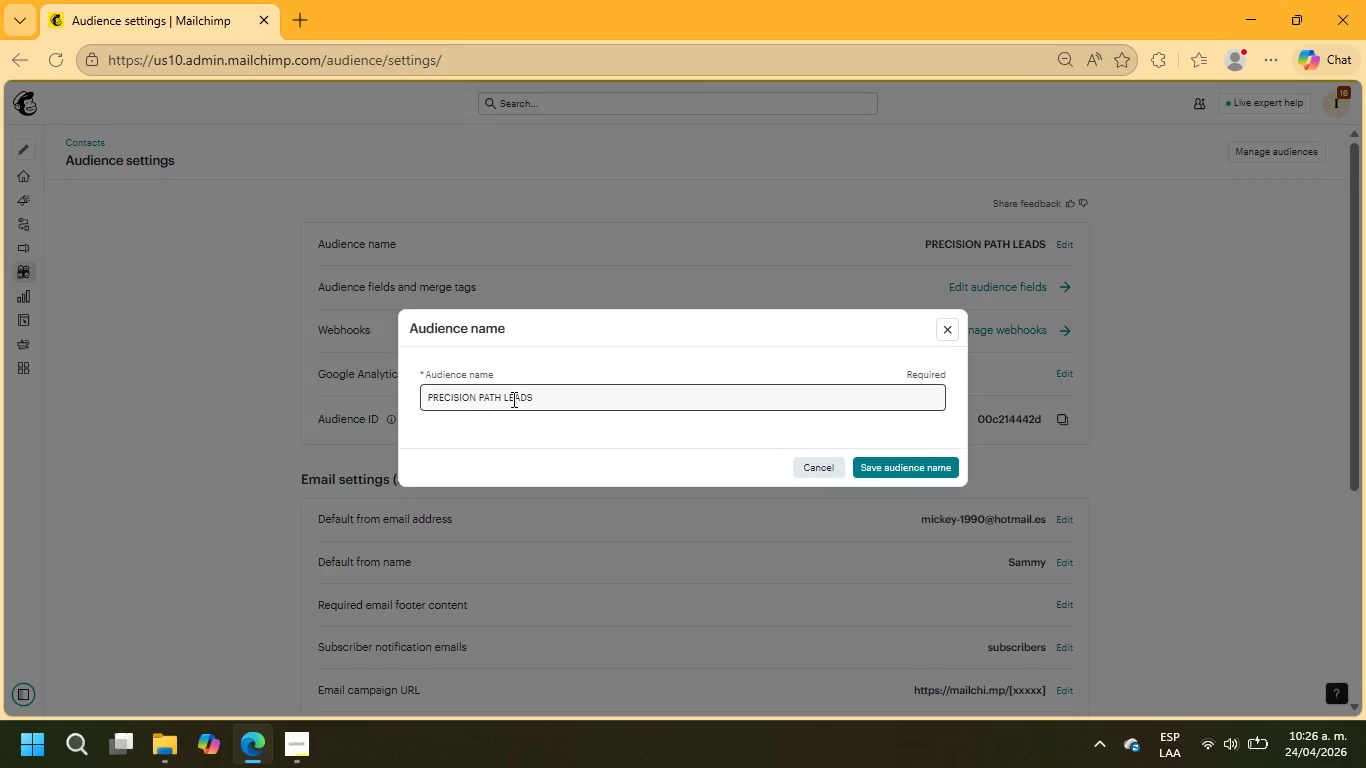 
left_click_drag(start_coordinate=[564, 401], to_coordinate=[363, 399])
 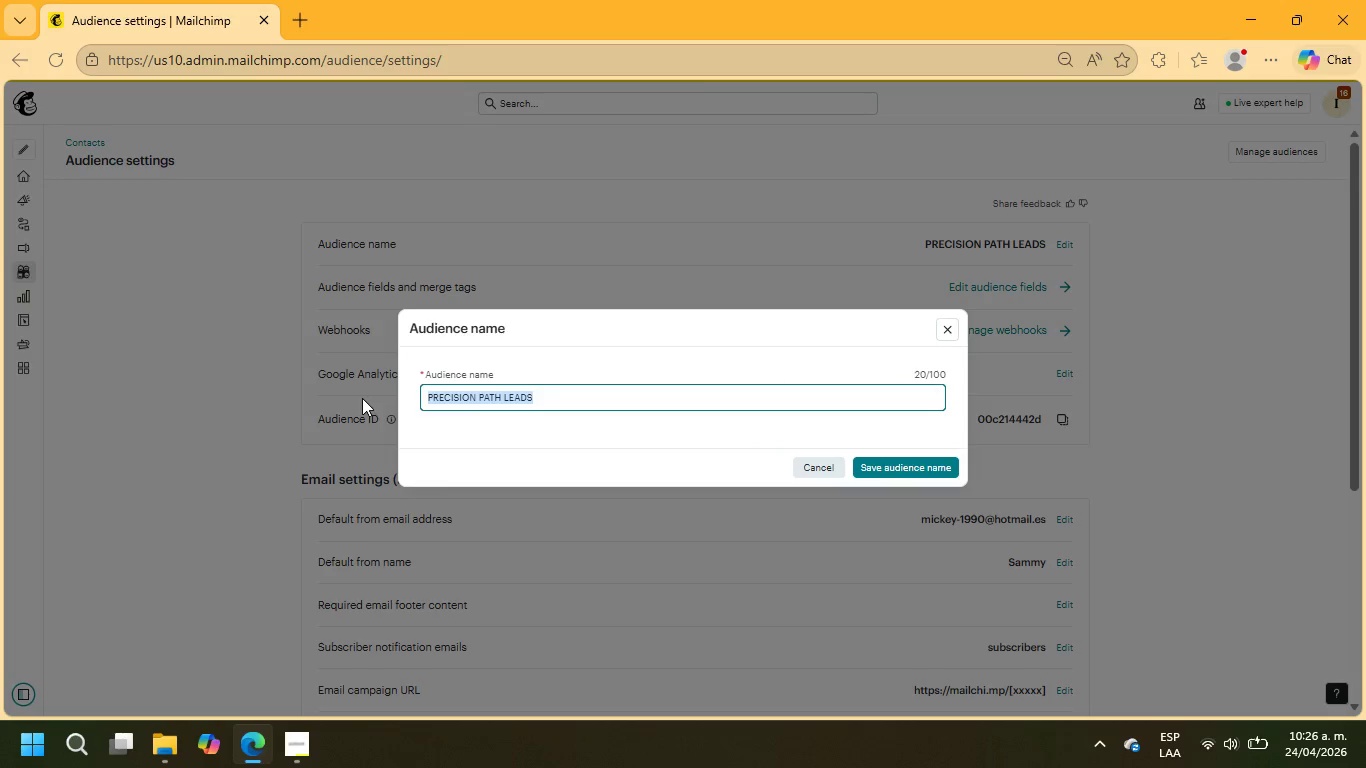 
key(Control+ControlLeft)
 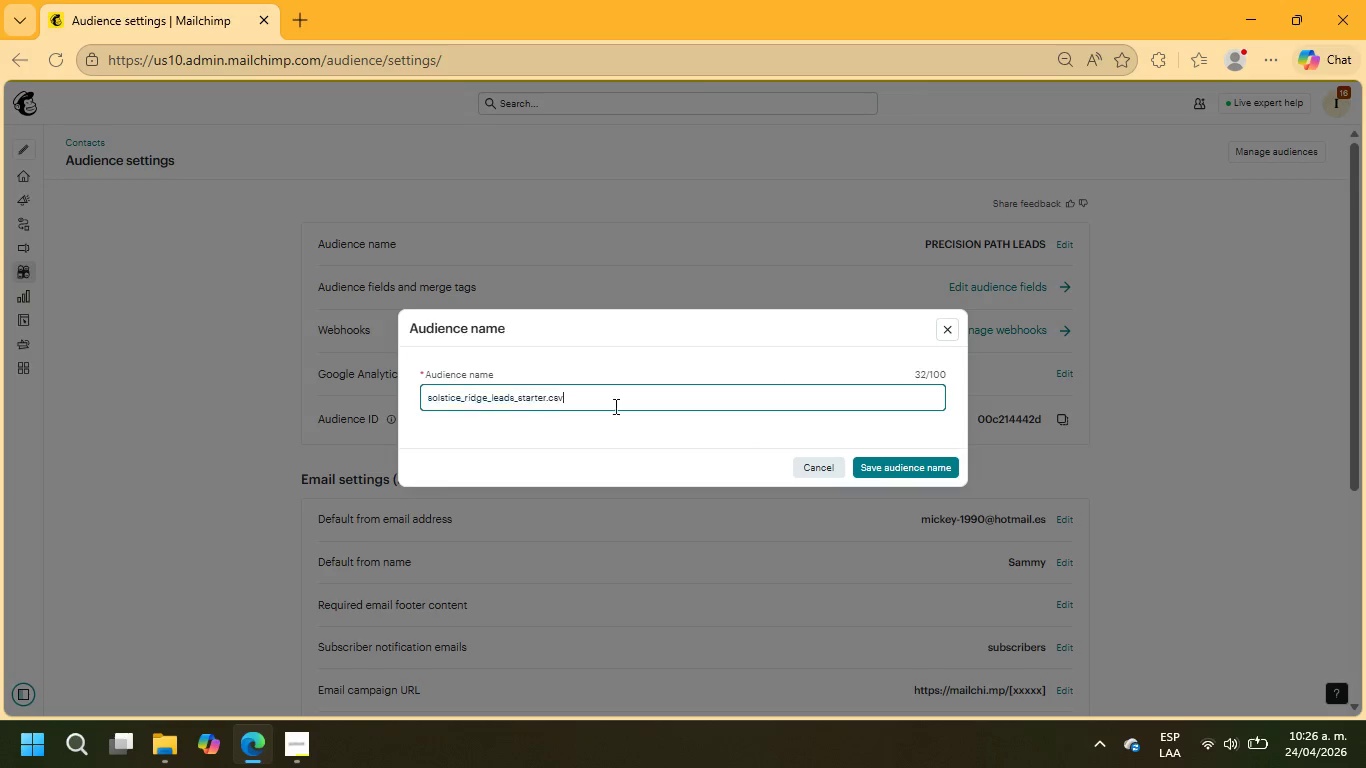 
key(Control+V)
 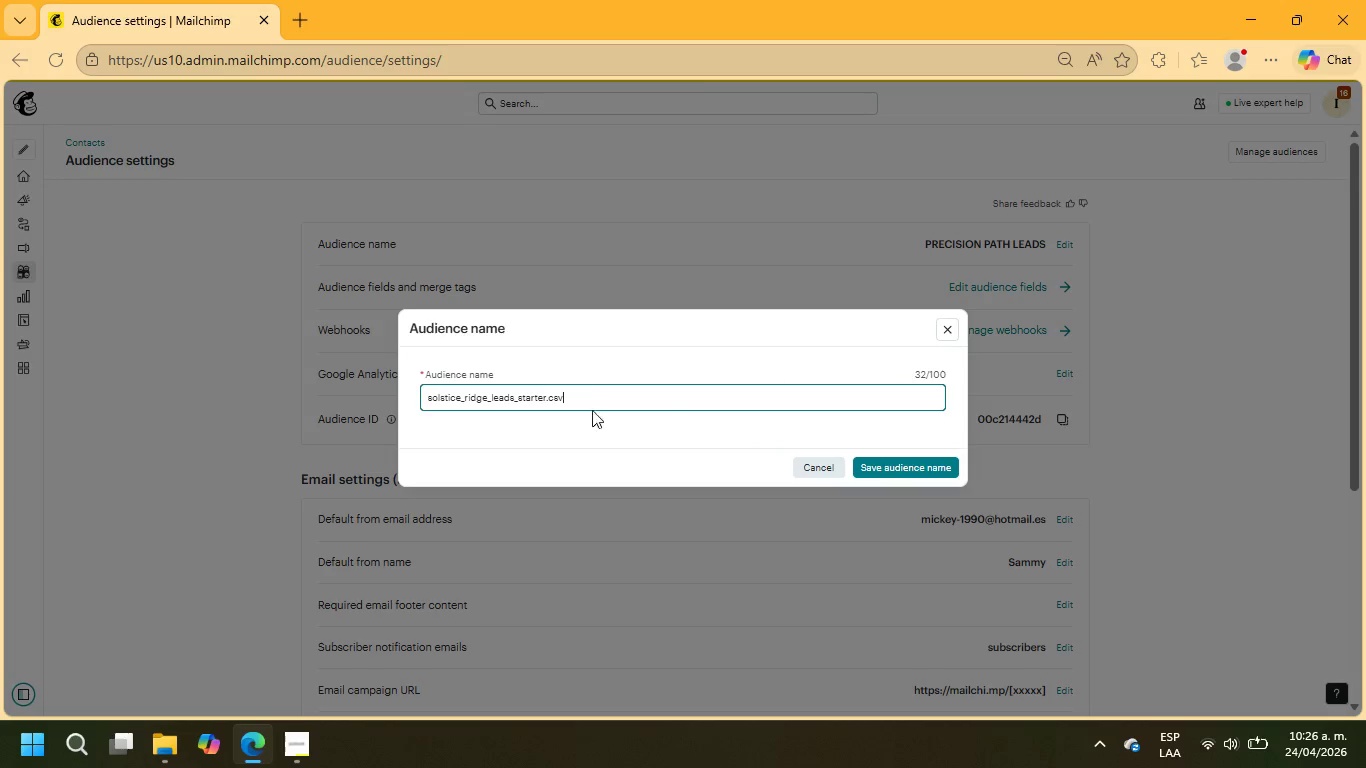 
left_click_drag(start_coordinate=[571, 398], to_coordinate=[515, 400])
 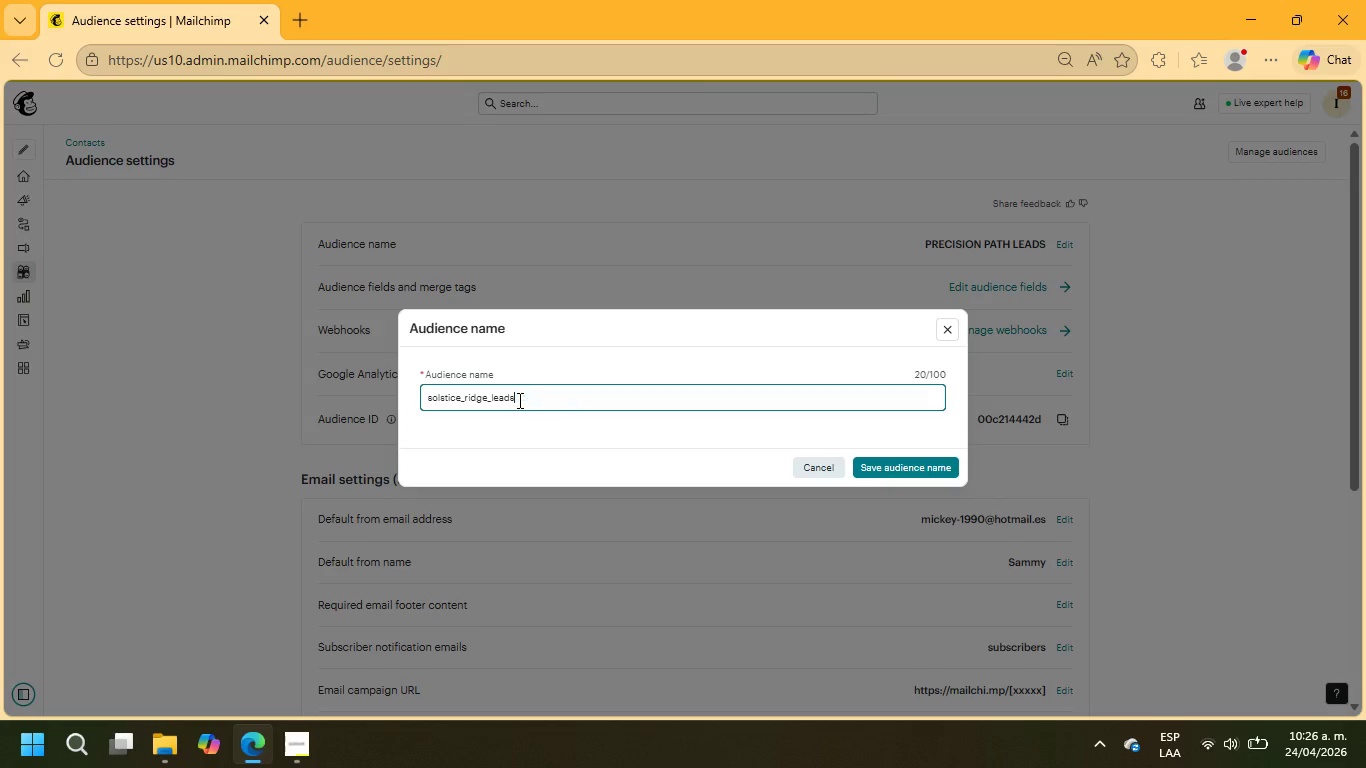 
key(Backspace)
 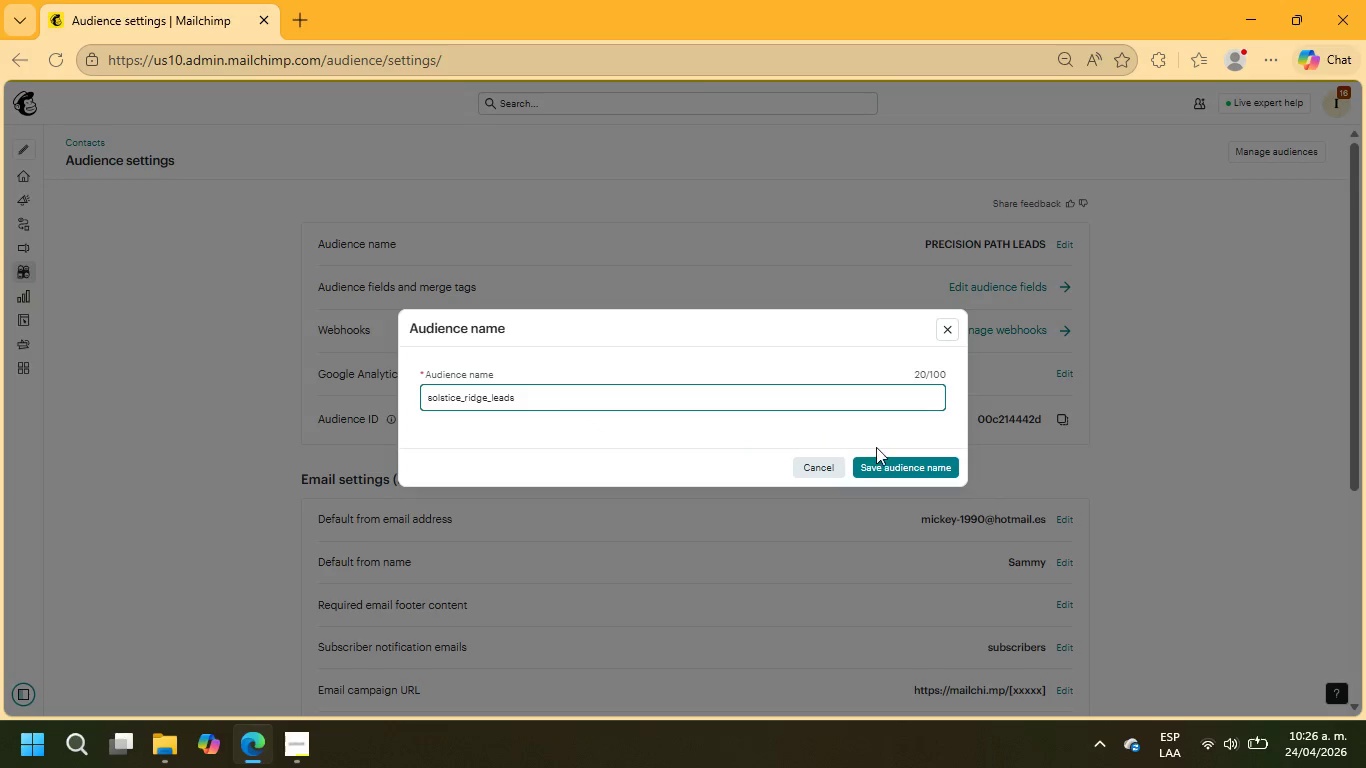 
left_click([914, 460])
 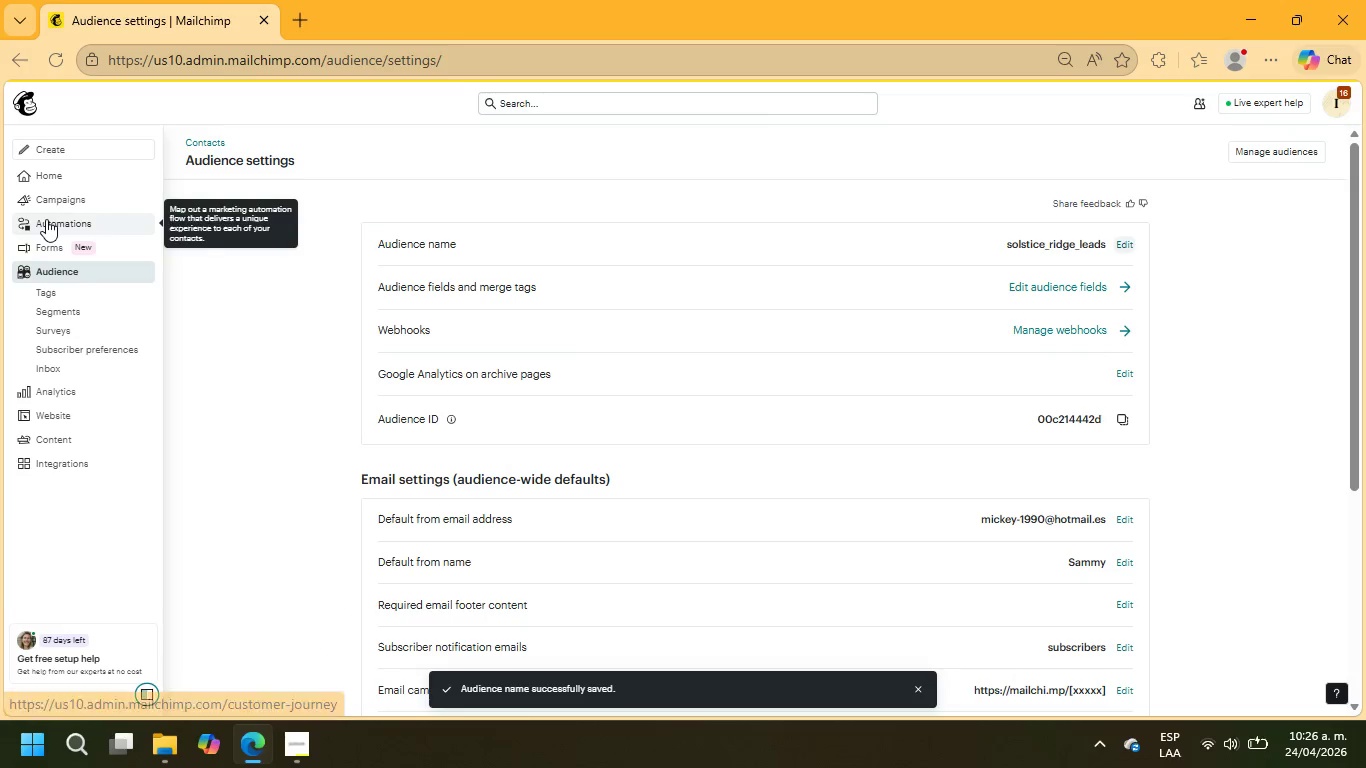 
left_click([43, 179])
 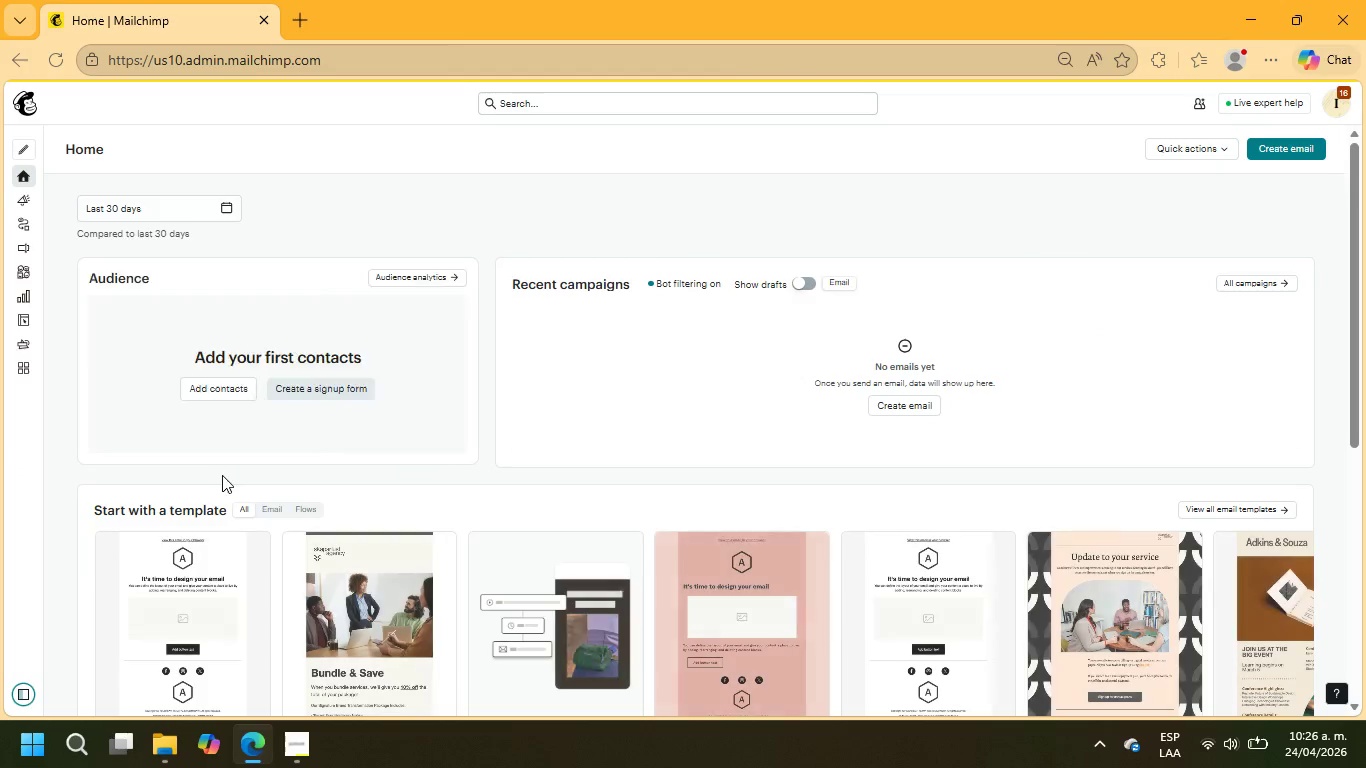 
left_click([190, 384])
 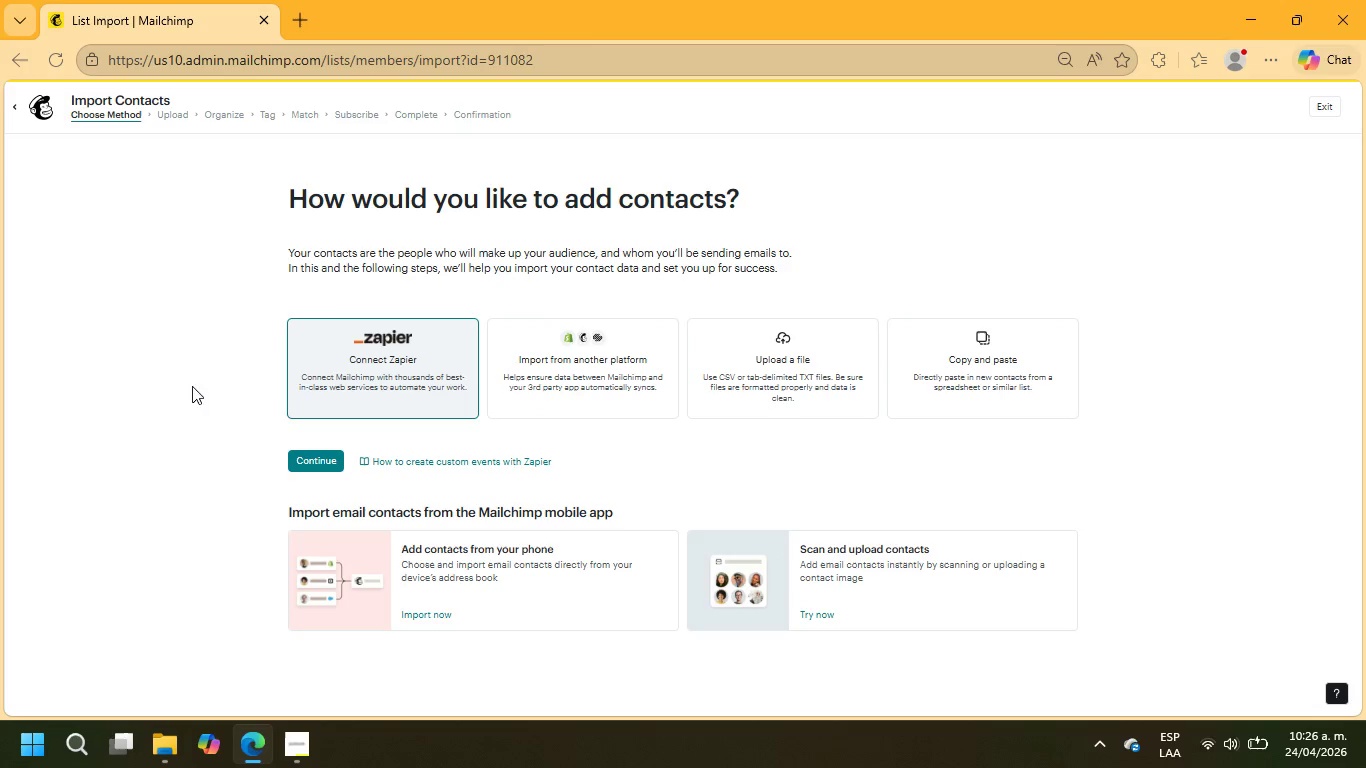 
left_click([804, 386])
 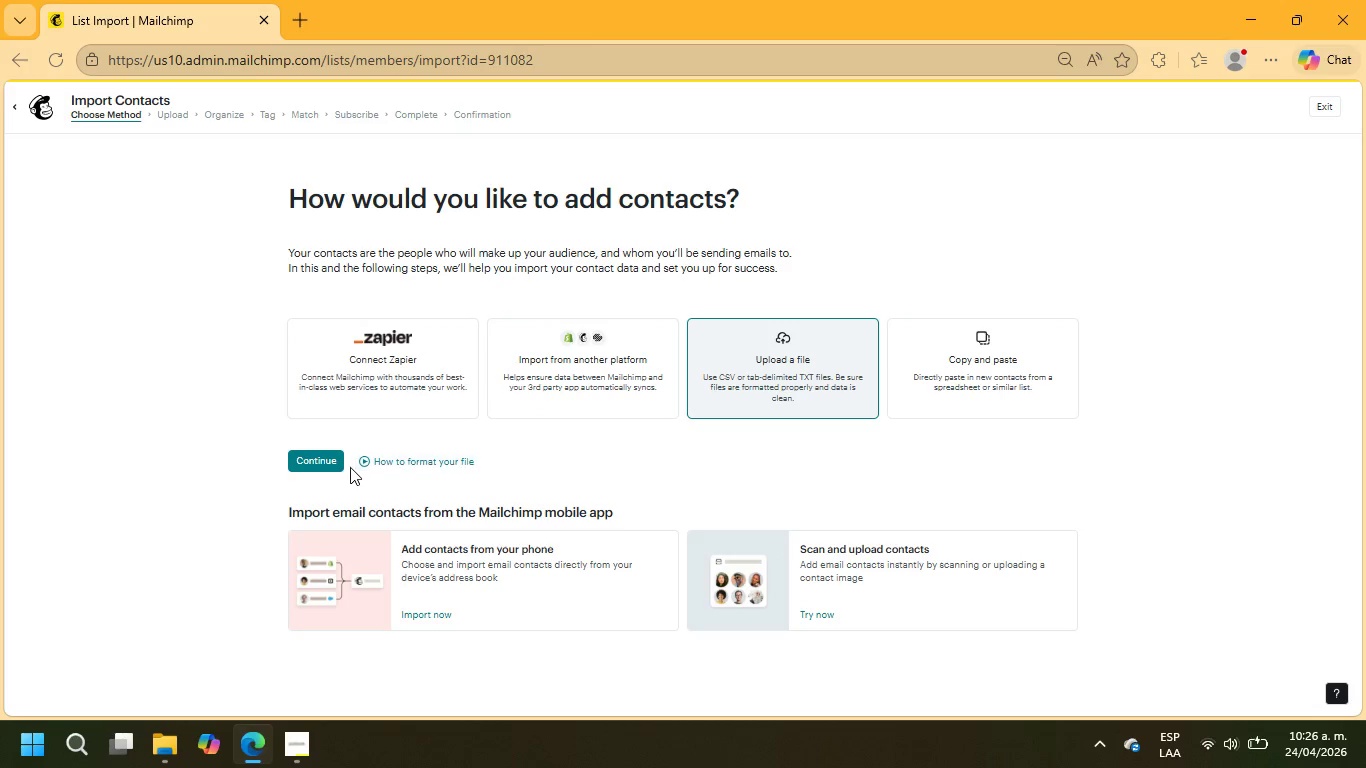 
left_click([320, 463])
 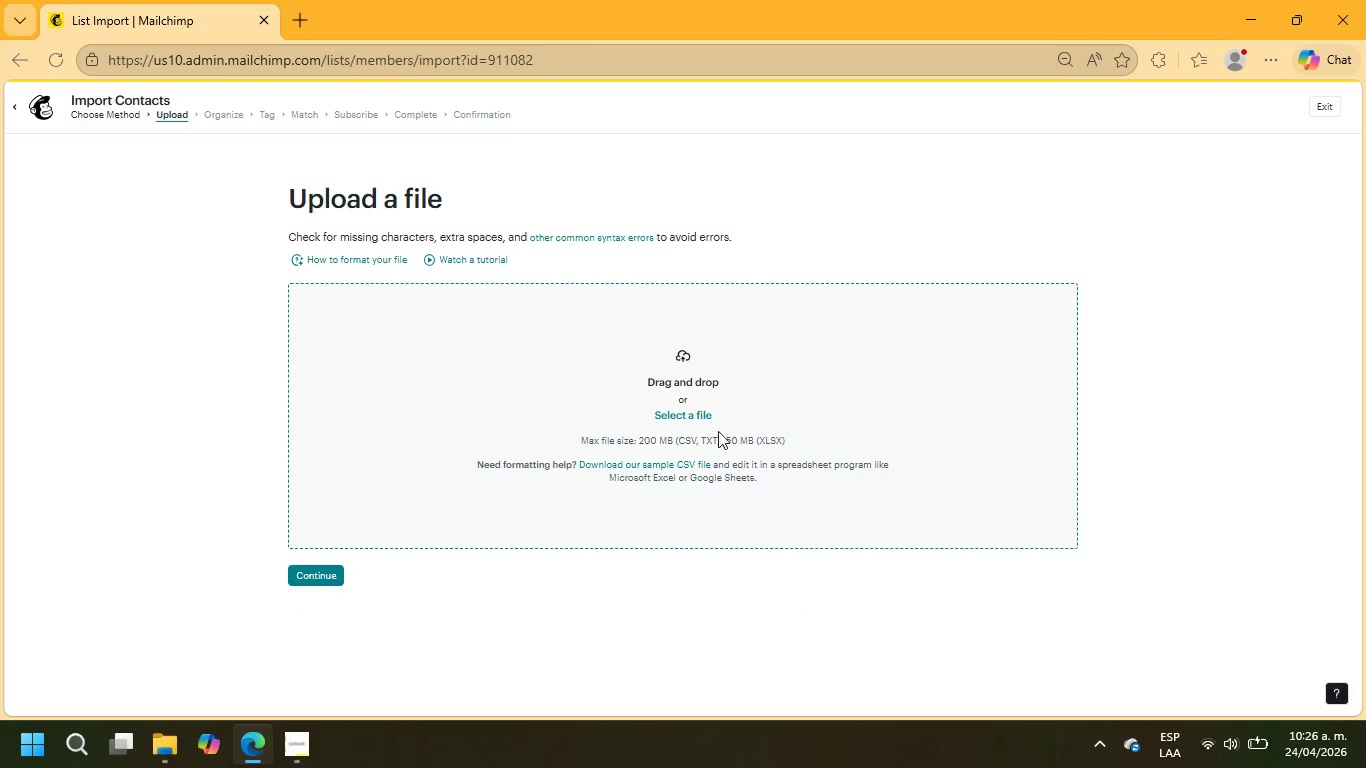 
left_click([681, 418])
 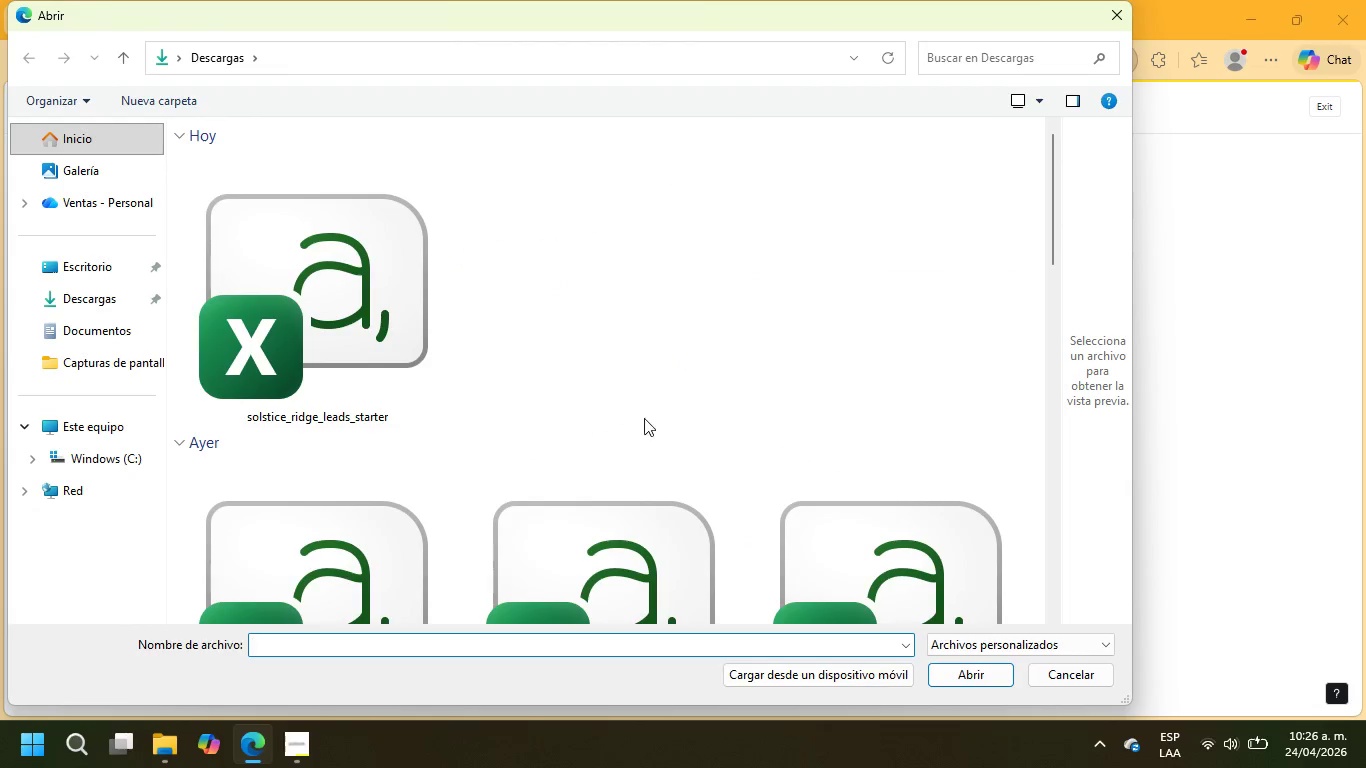 
left_click([337, 297])
 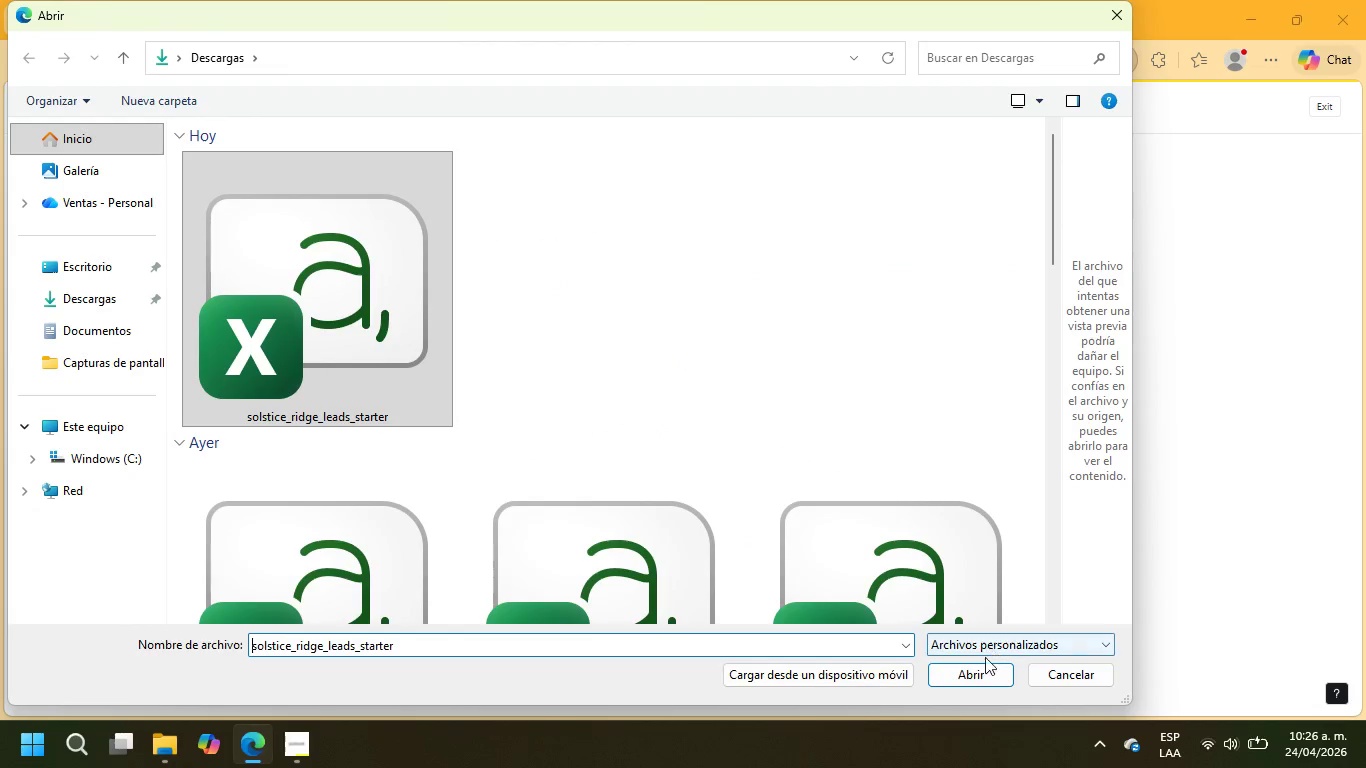 
left_click([971, 675])
 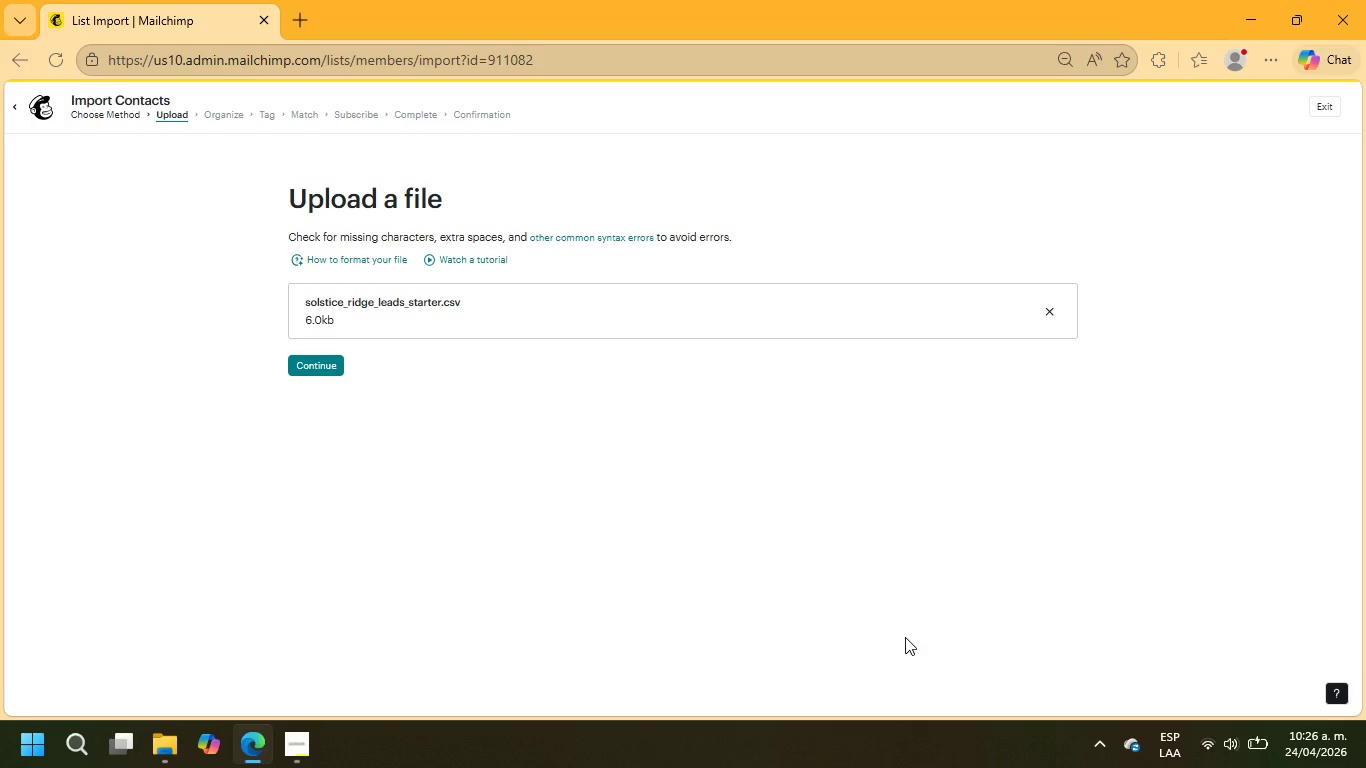 
left_click([330, 363])
 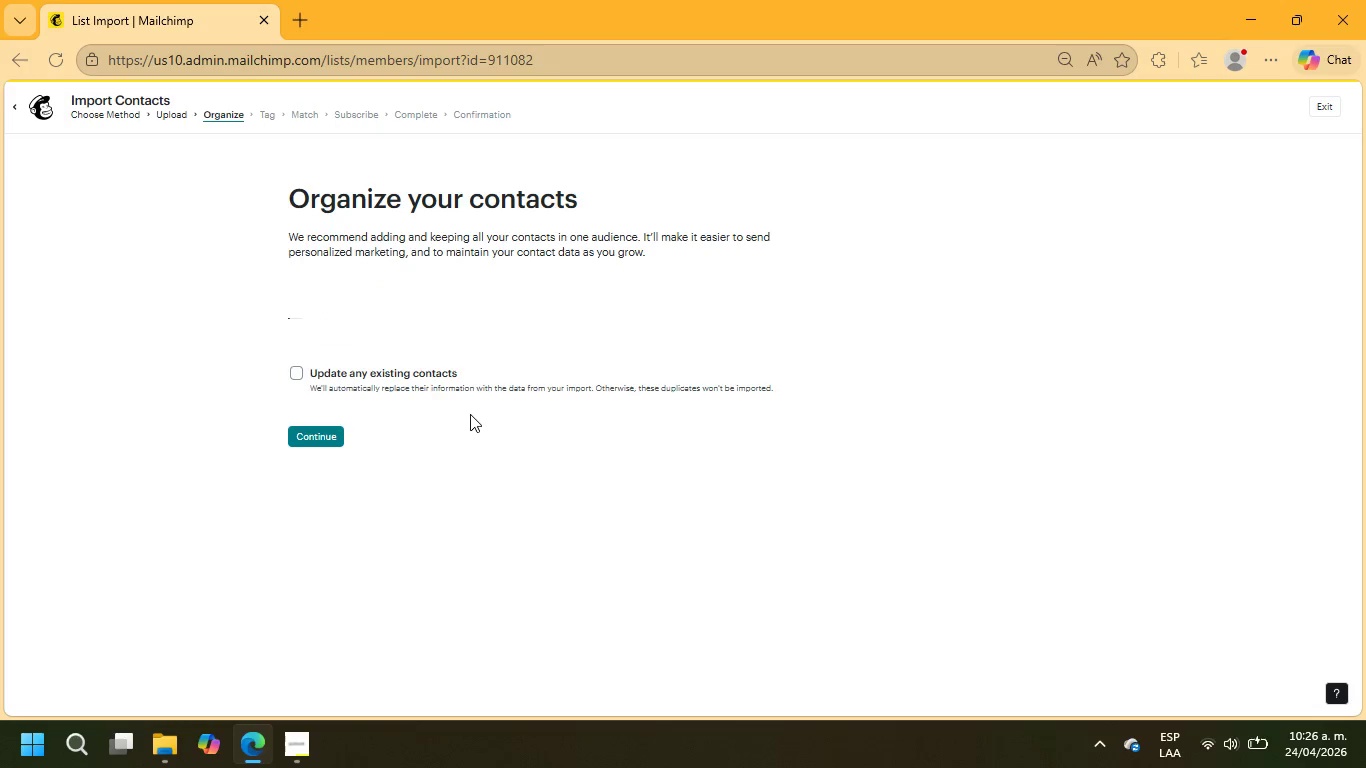 
wait(7.34)
 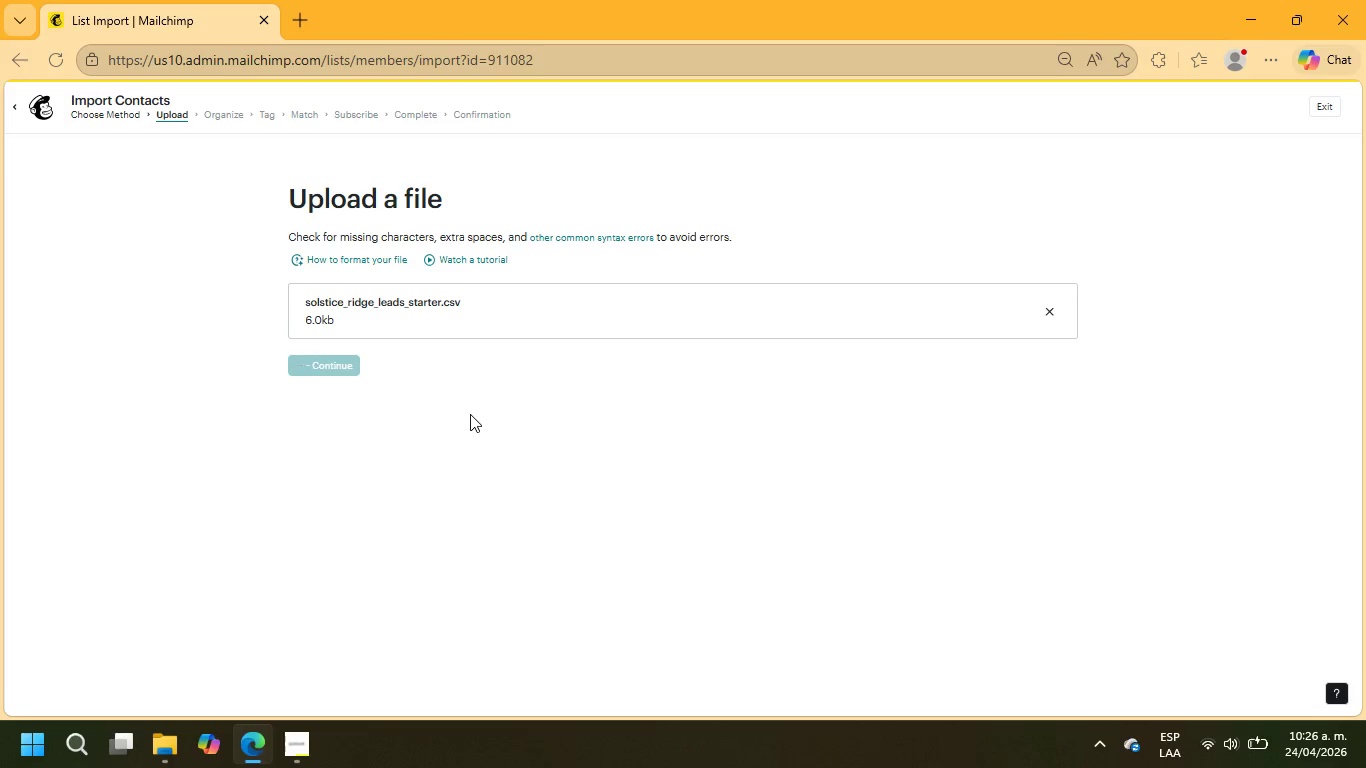 
left_click([328, 445])
 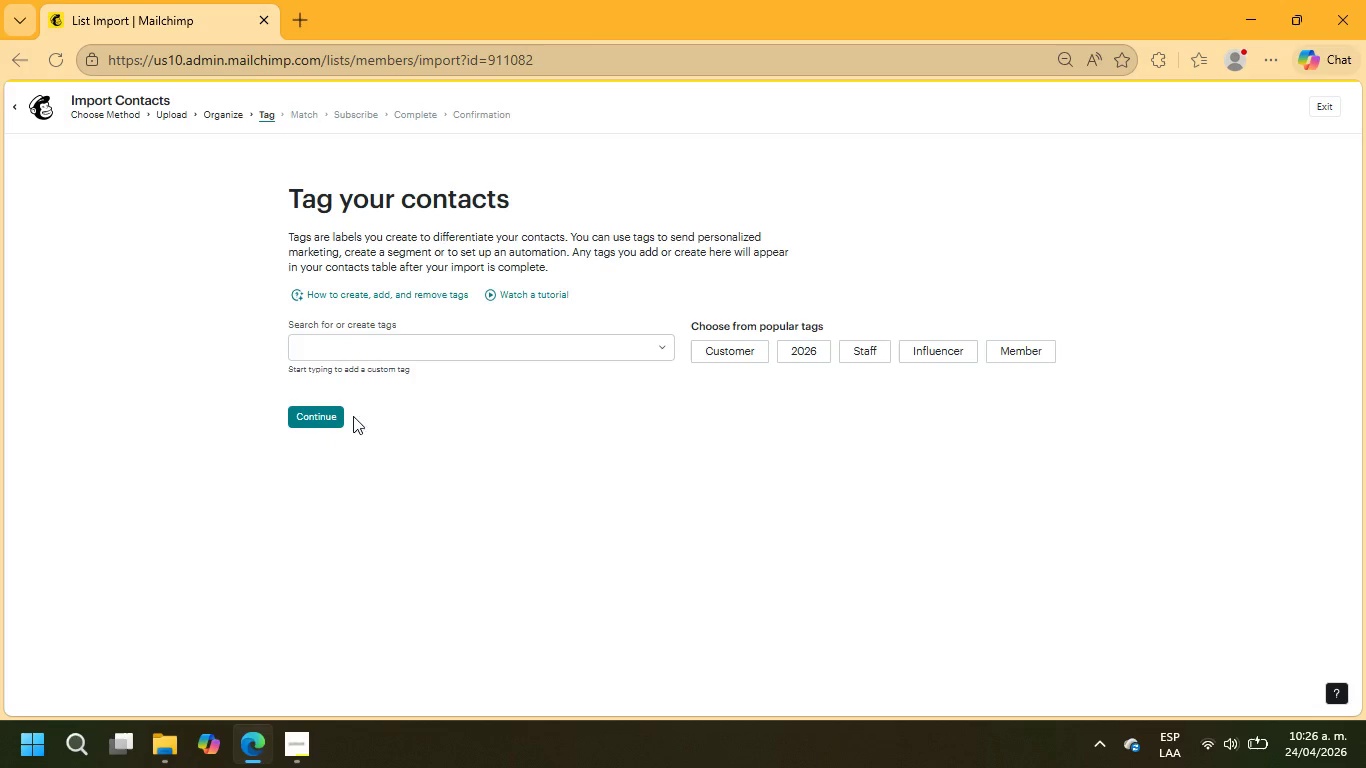 
left_click([324, 426])
 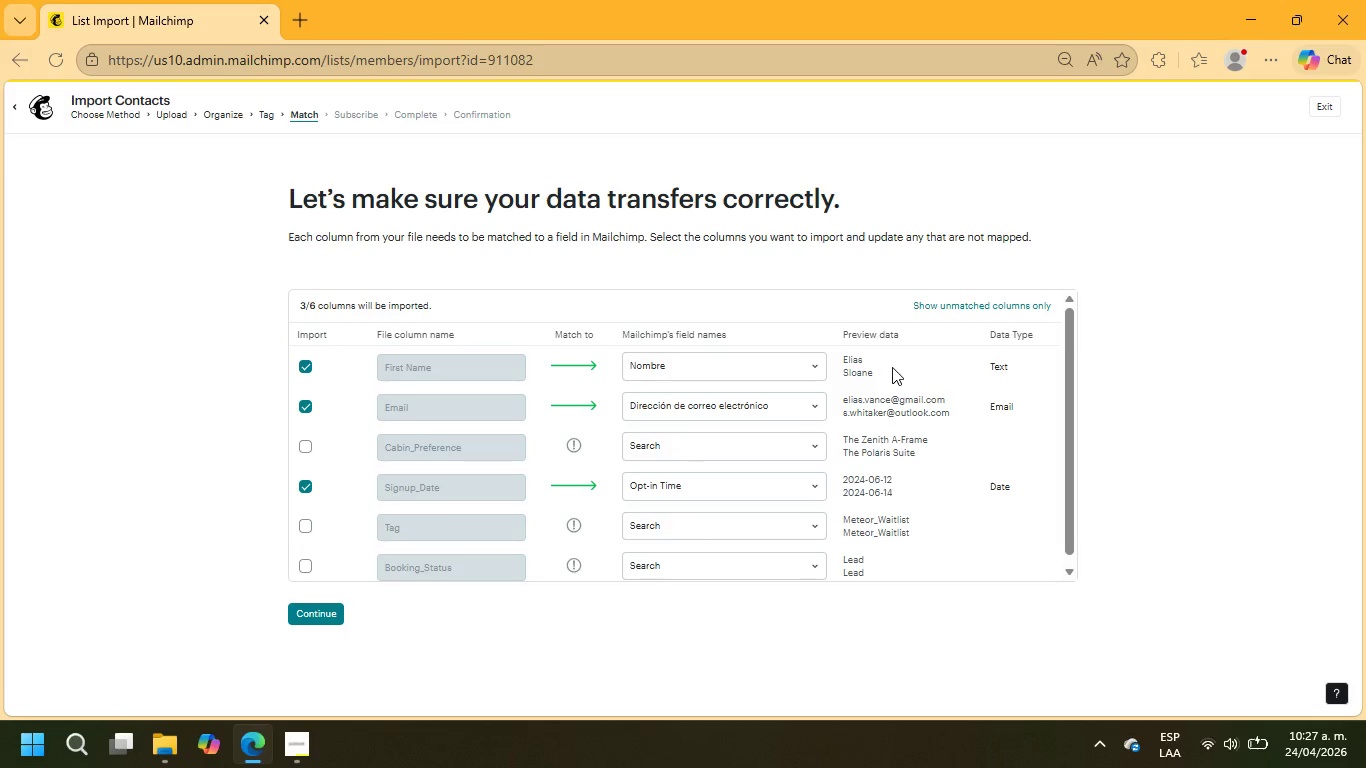 
wait(14.3)
 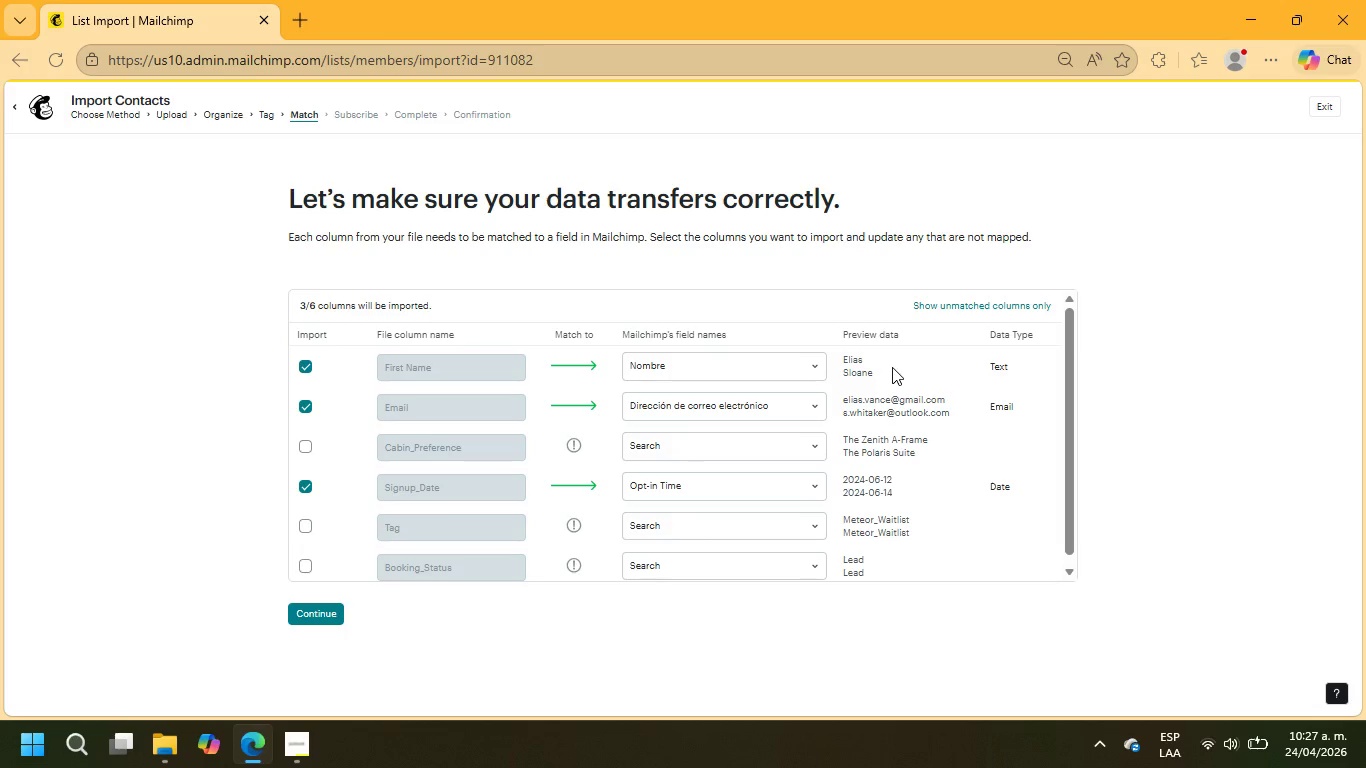 
left_click([697, 443])
 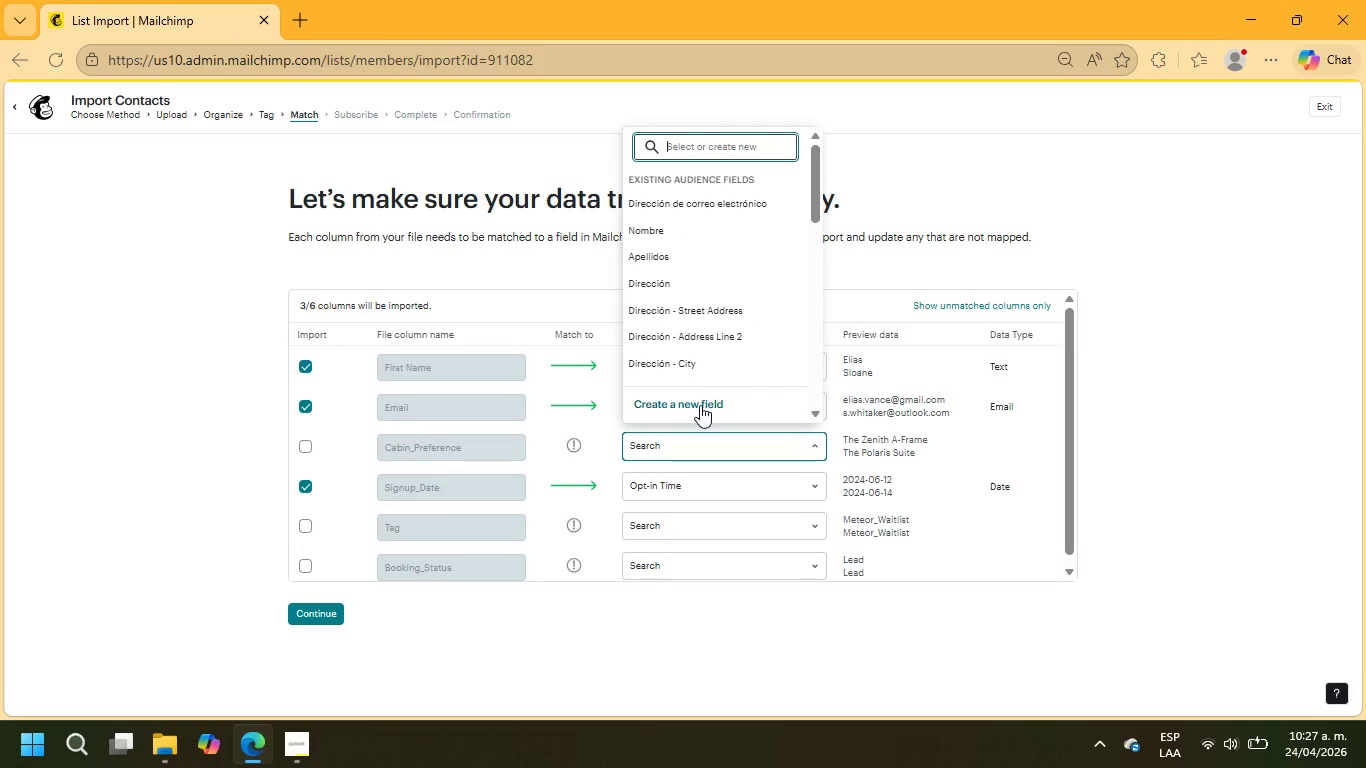 
left_click([700, 404])
 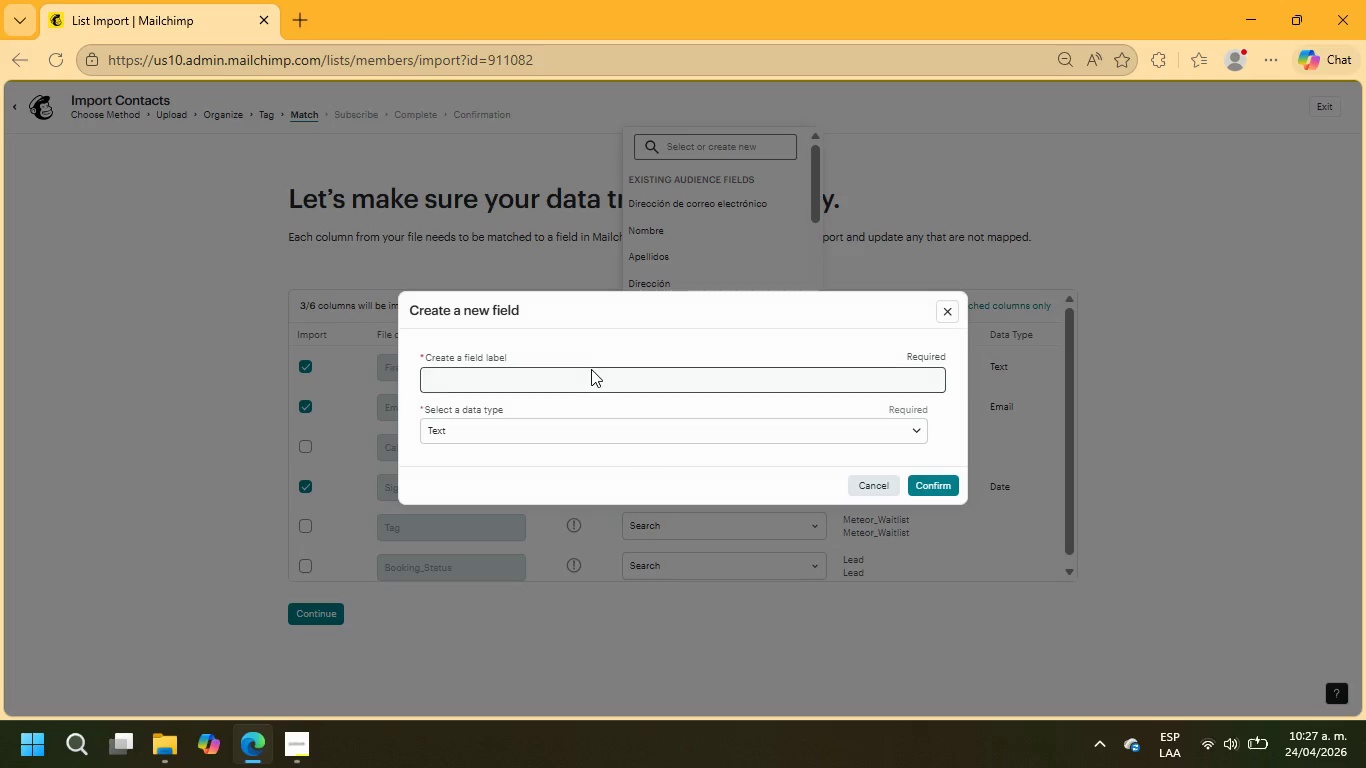 
left_click([582, 378])
 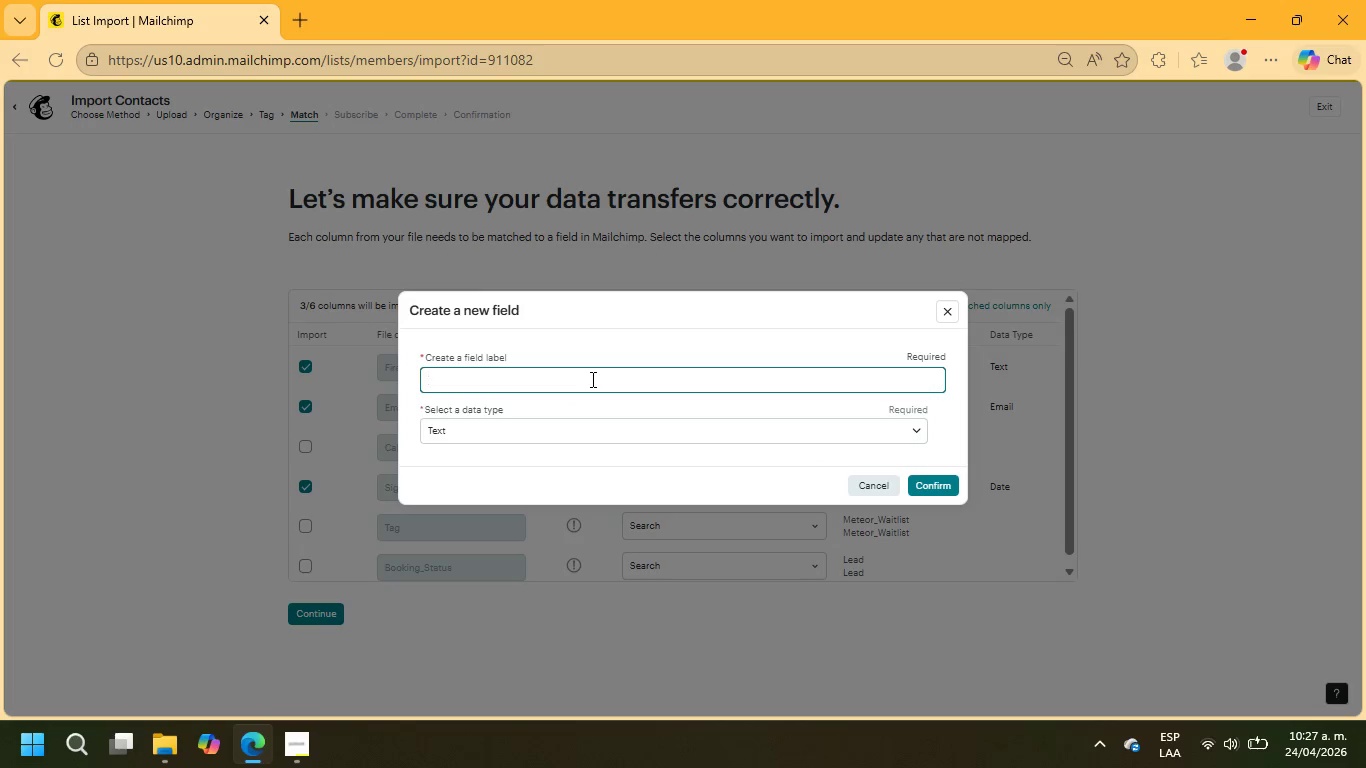 
type(cABIN)
key(Backspace)
key(Backspace)
key(Backspace)
key(Backspace)
key(Backspace)
key(Backspace)
type(Cabin>)
key(Backspace)
type(_Preference)
 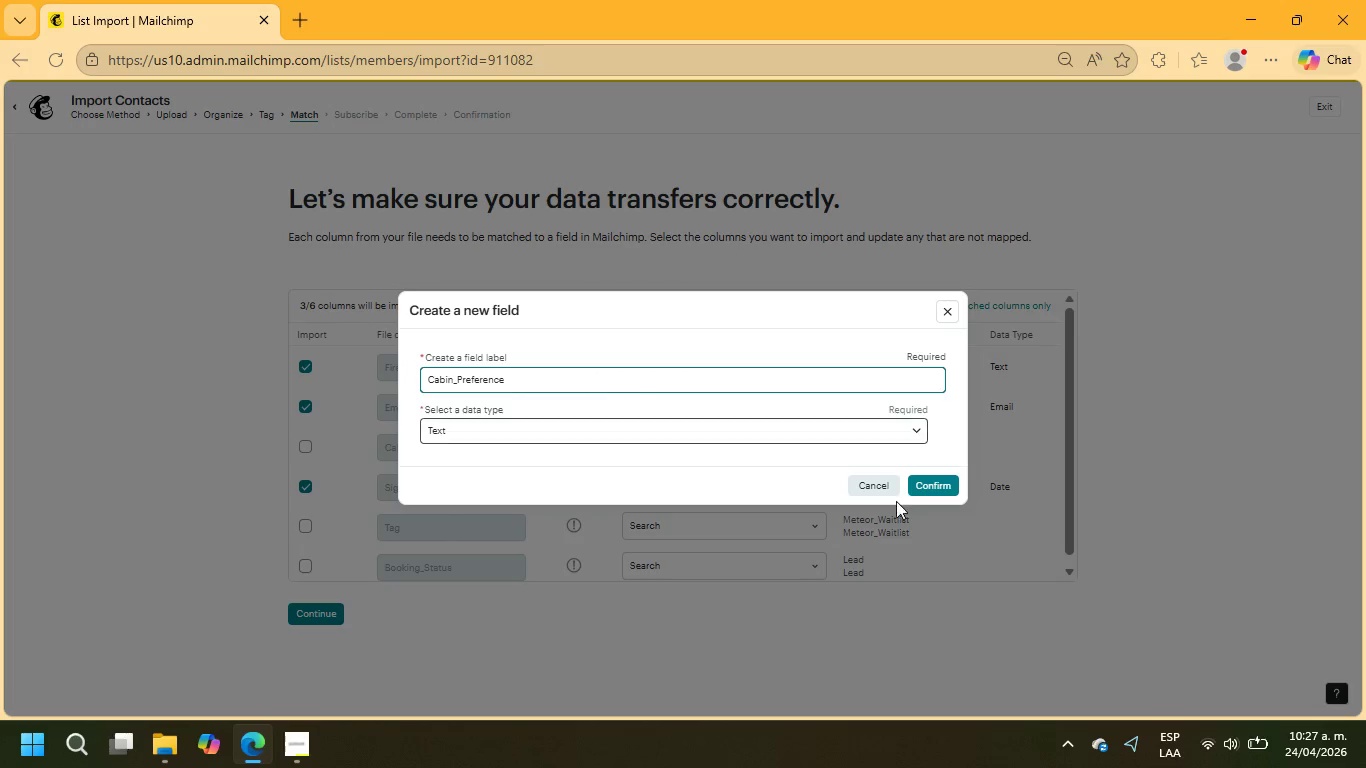 
left_click([935, 490])
 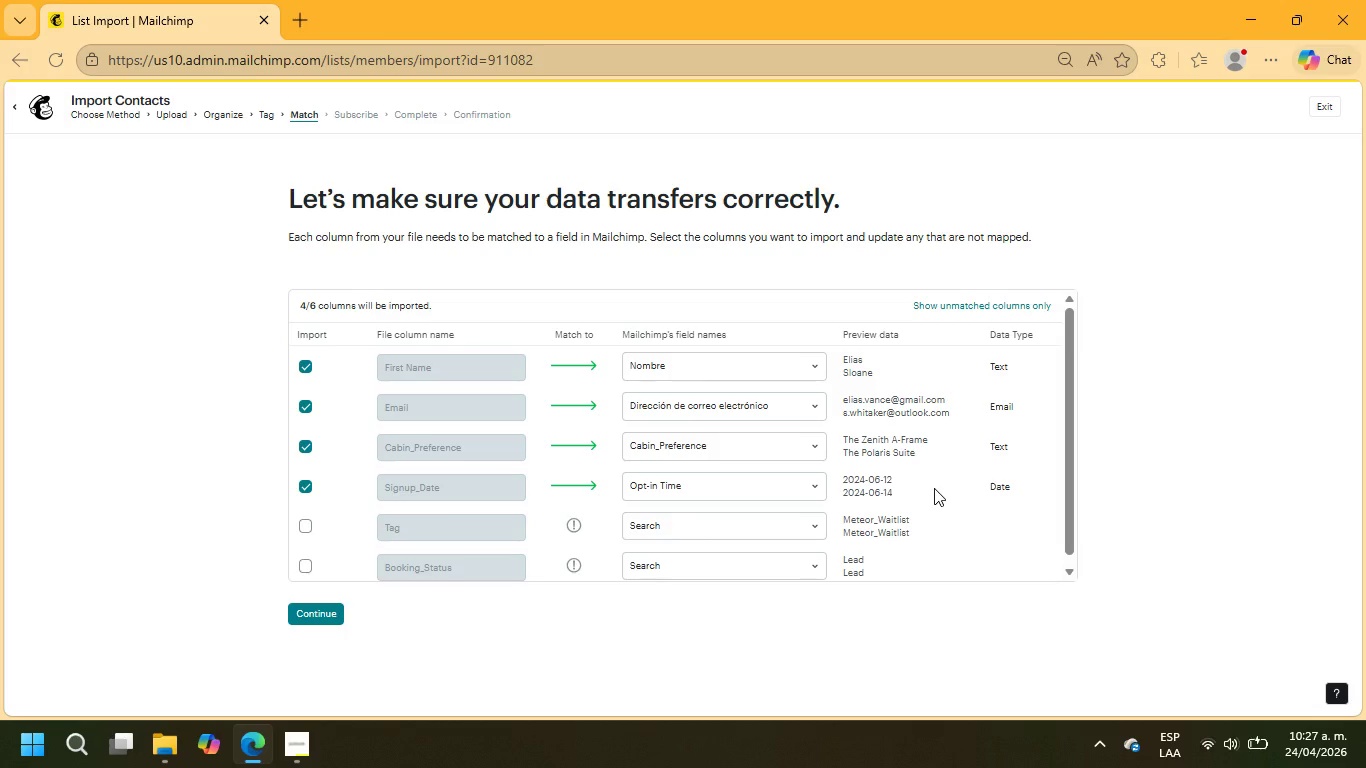 
wait(6.42)
 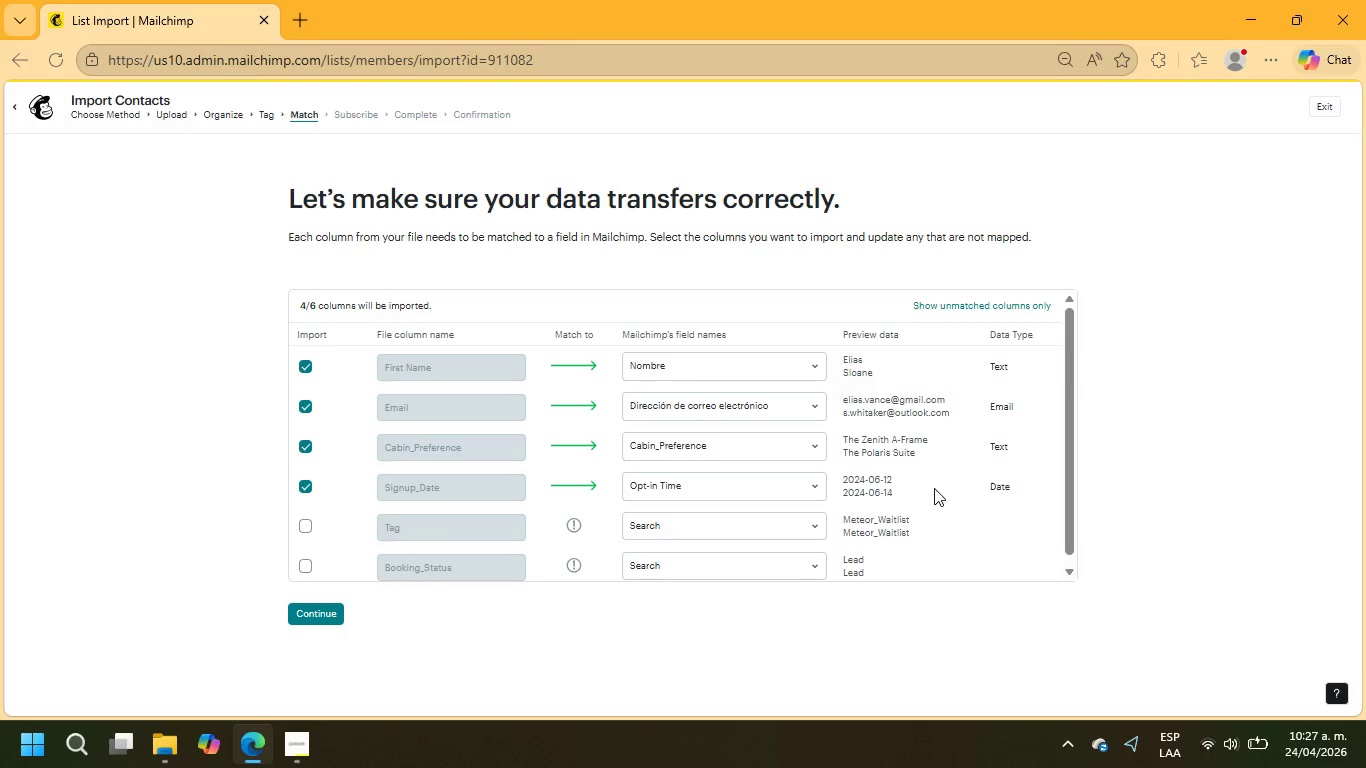 
scroll: coordinate [447, 488], scroll_direction: down, amount: 2.0
 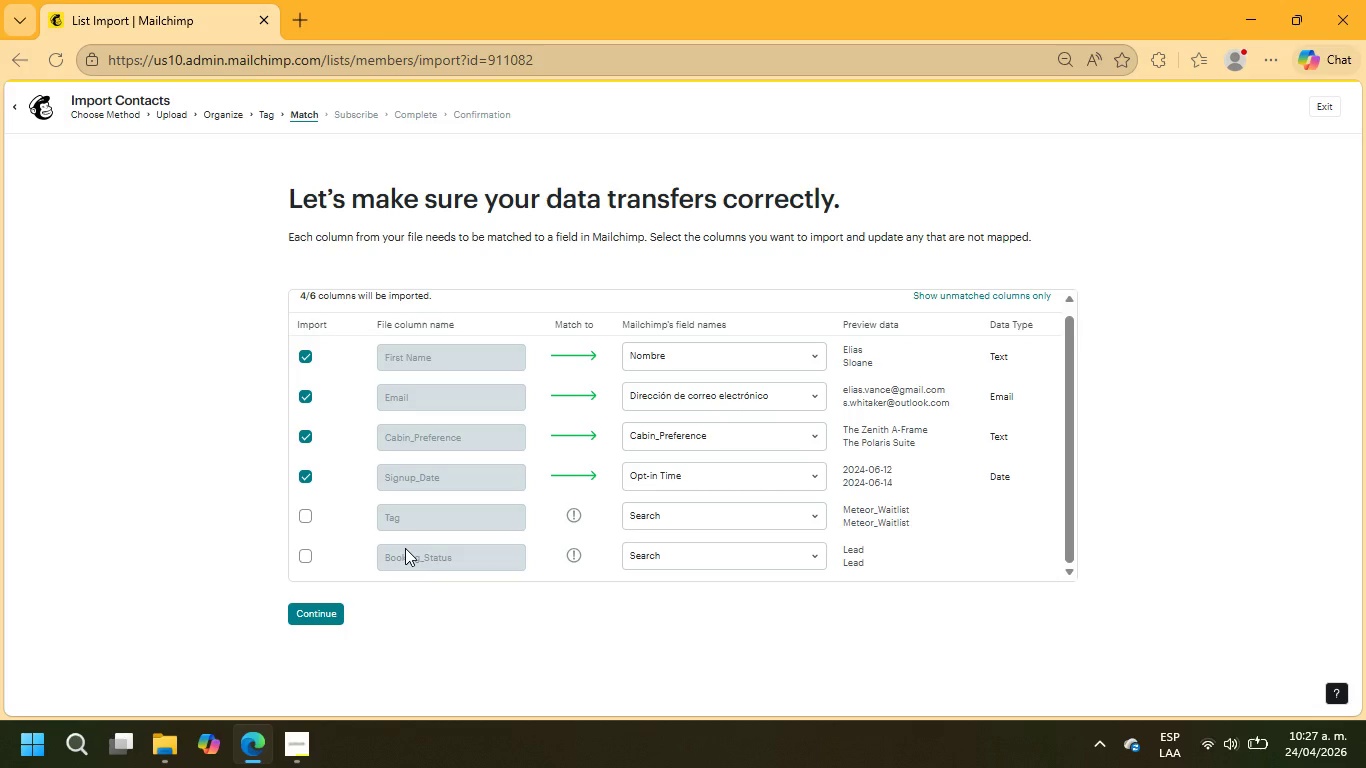 
wait(13.74)
 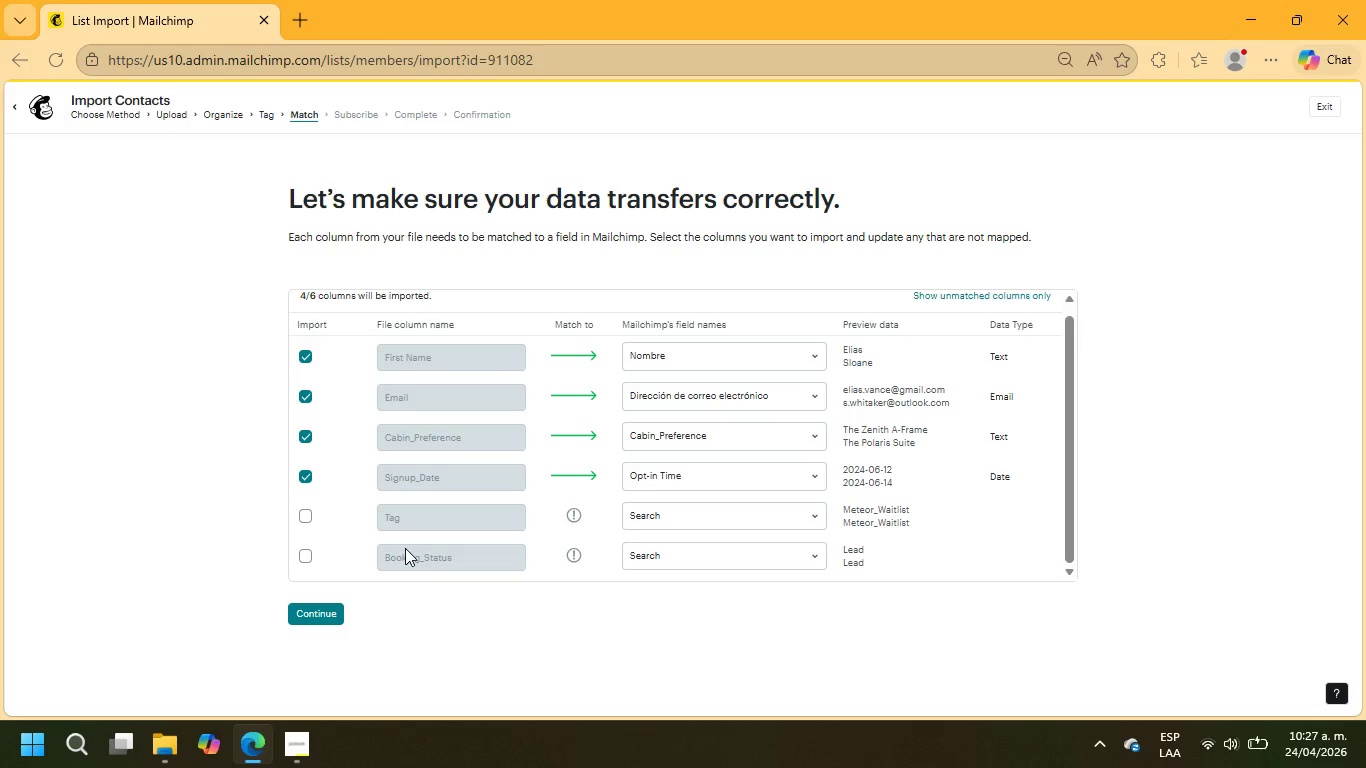 
left_click([684, 522])
 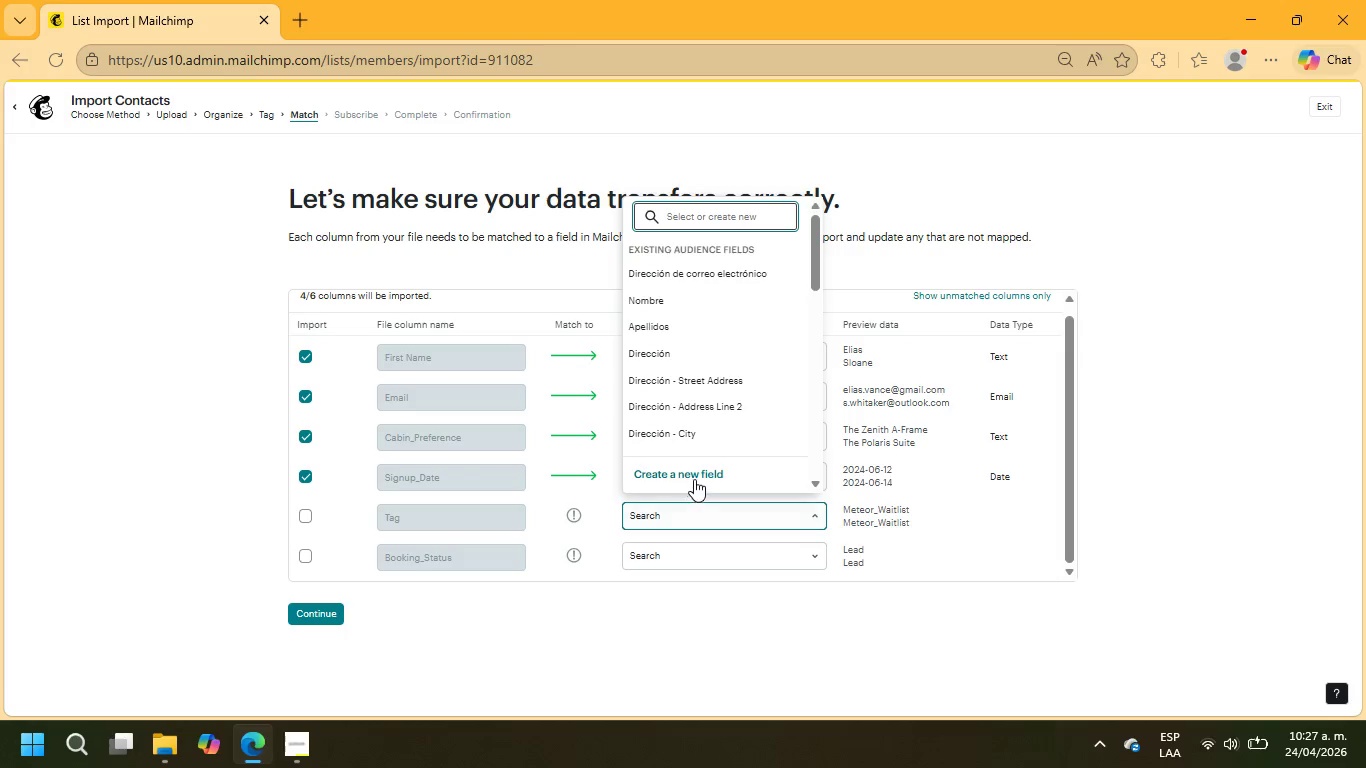 
left_click([695, 477])
 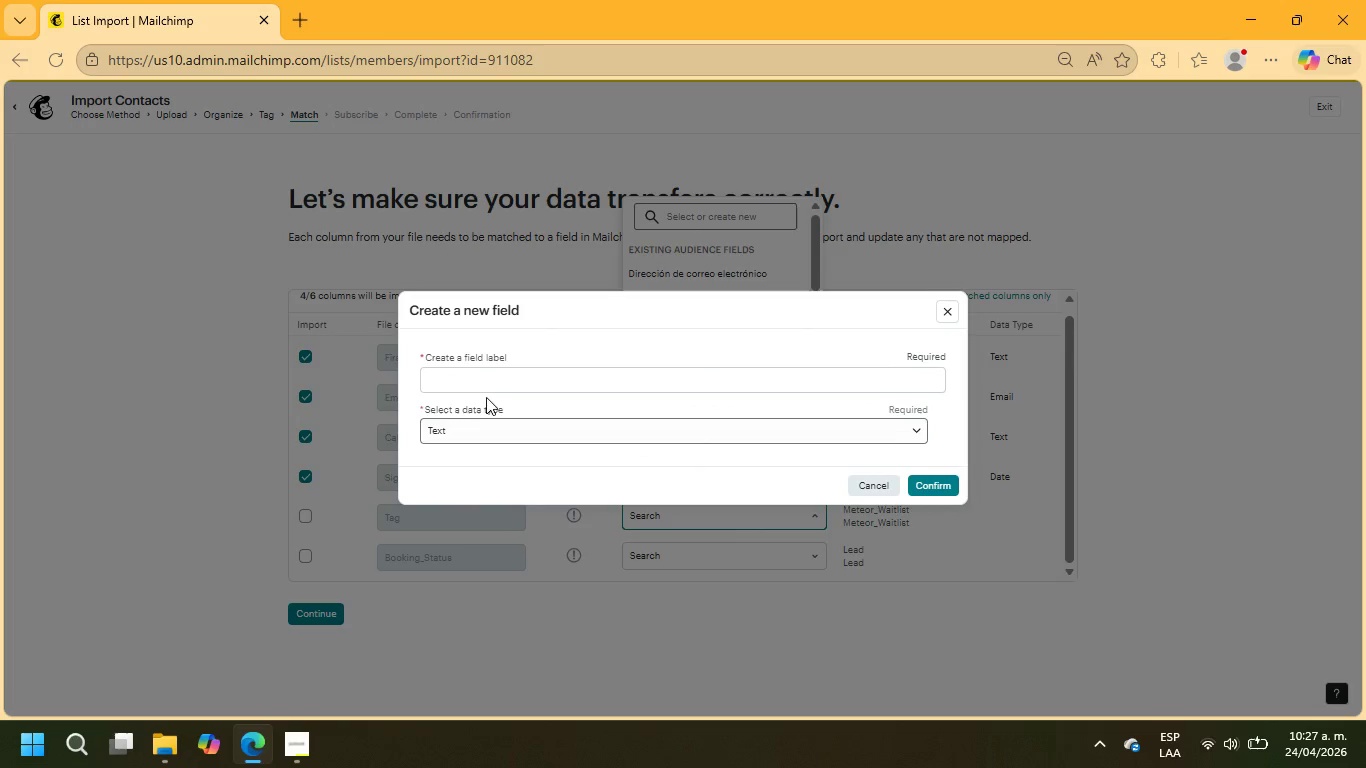 
left_click([484, 381])
 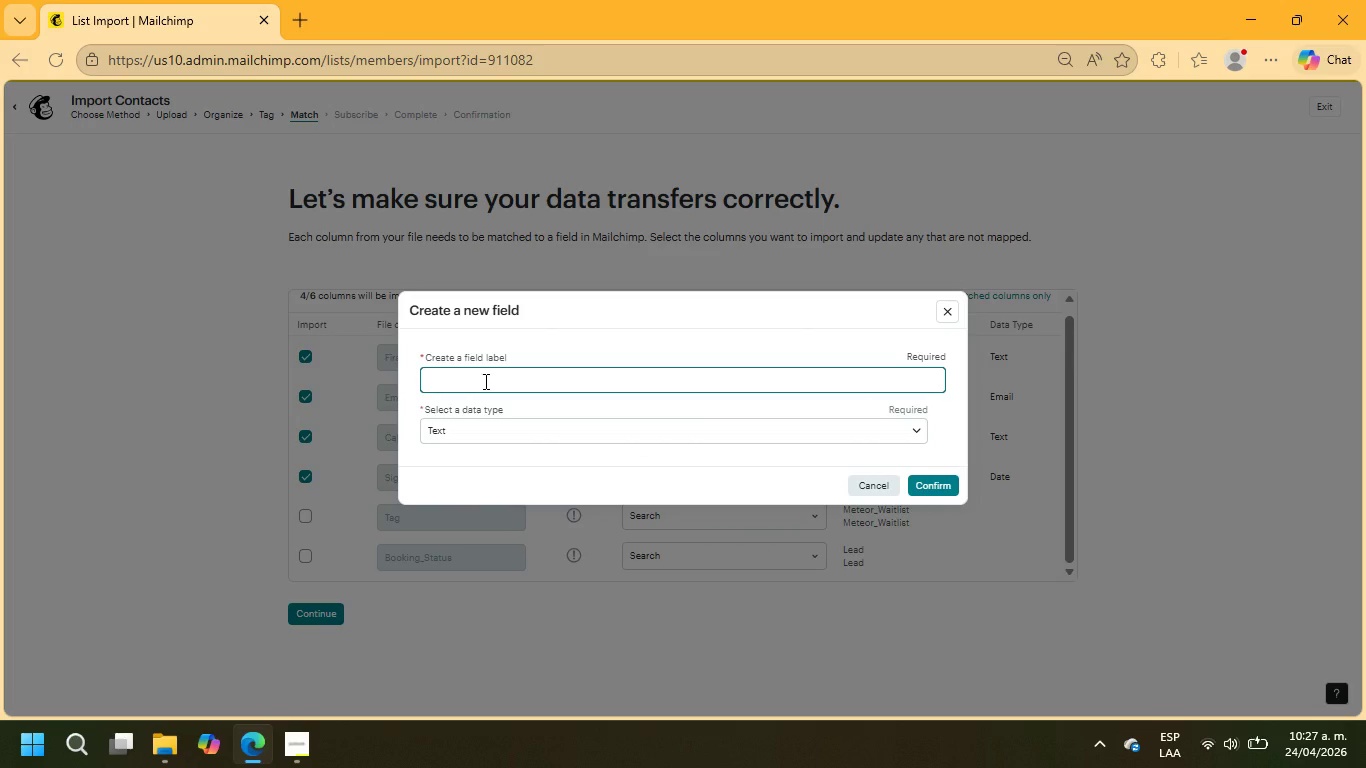 
type(Tag)
 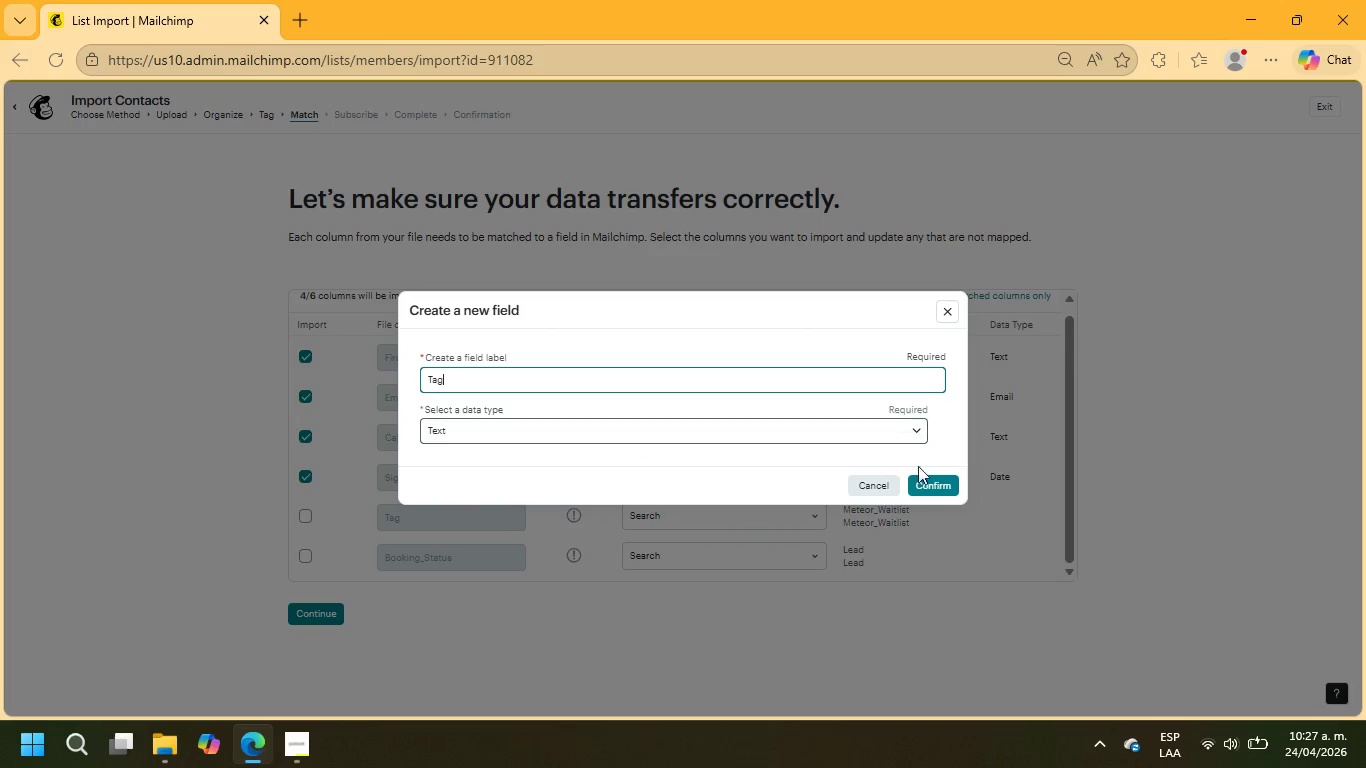 
left_click([941, 483])
 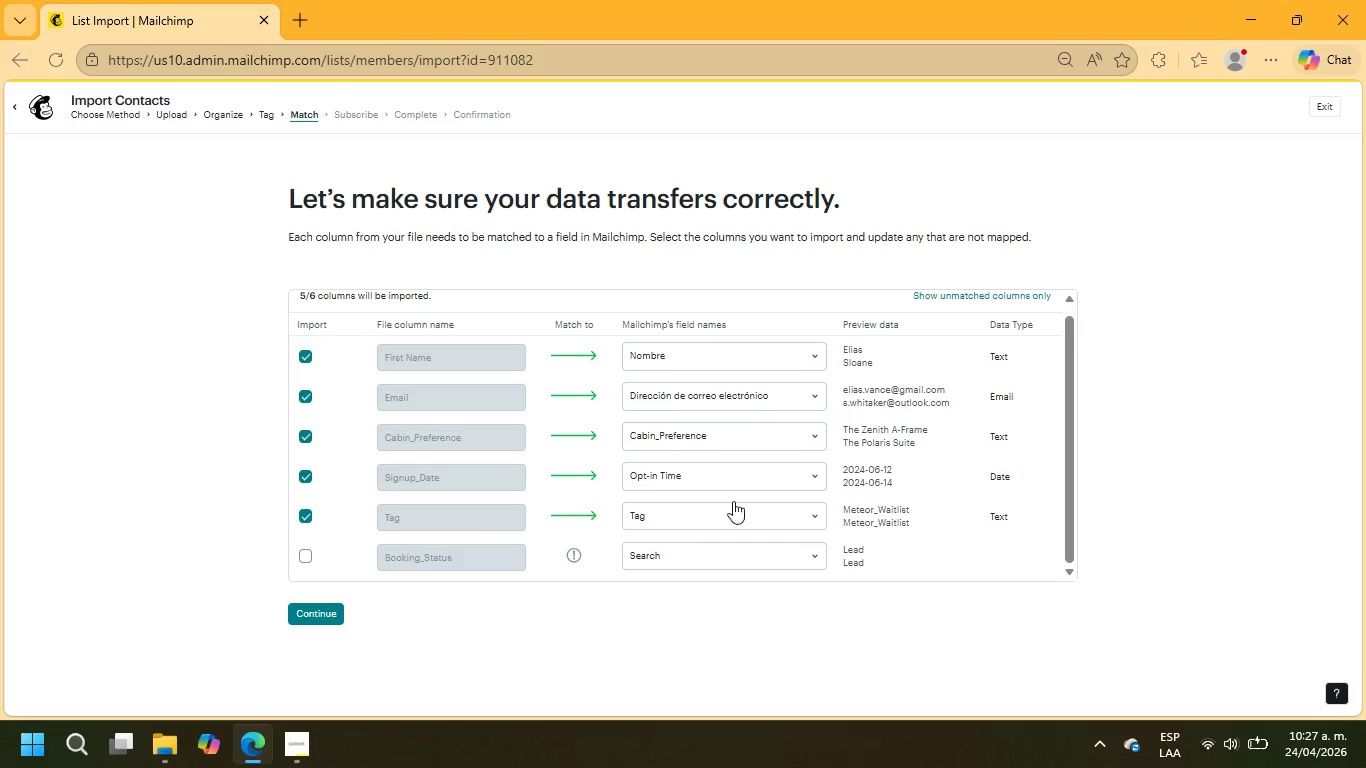 
left_click([307, 558])
 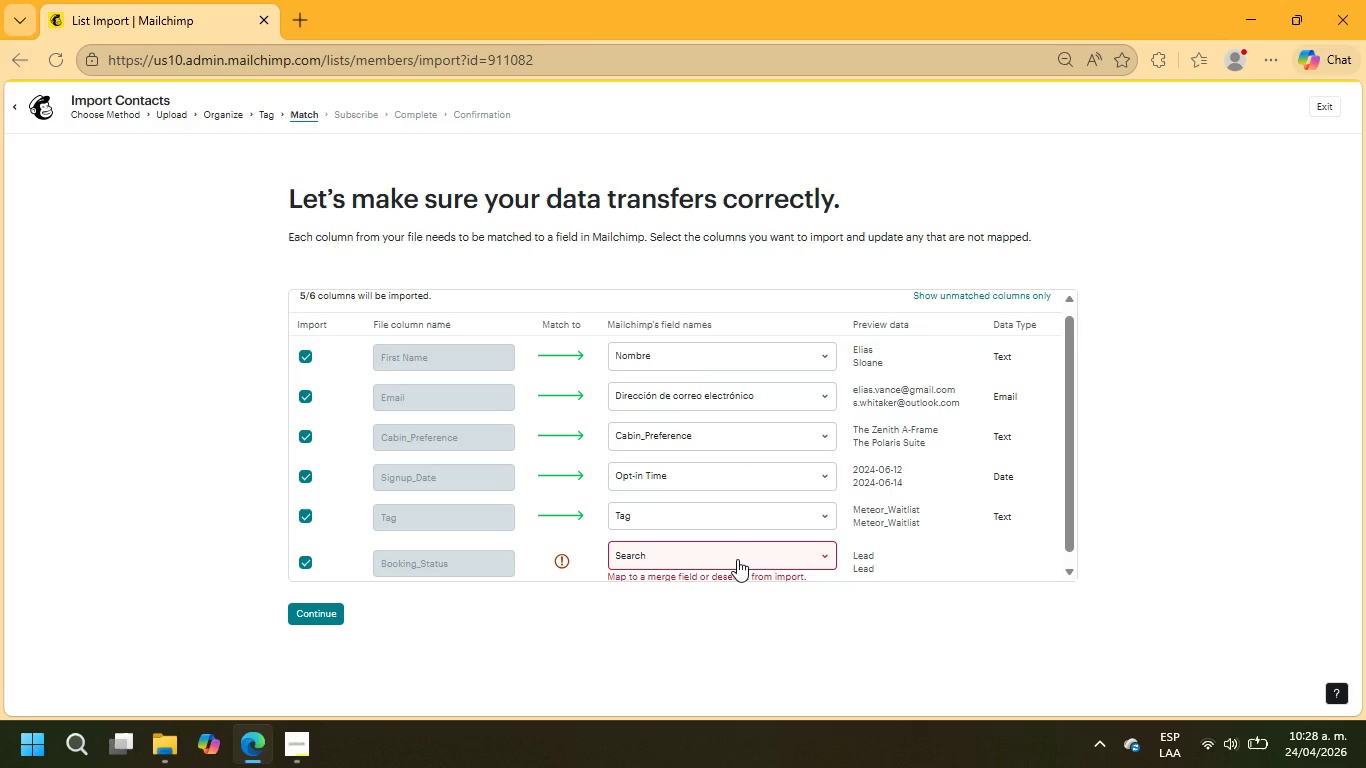 
left_click([737, 558])
 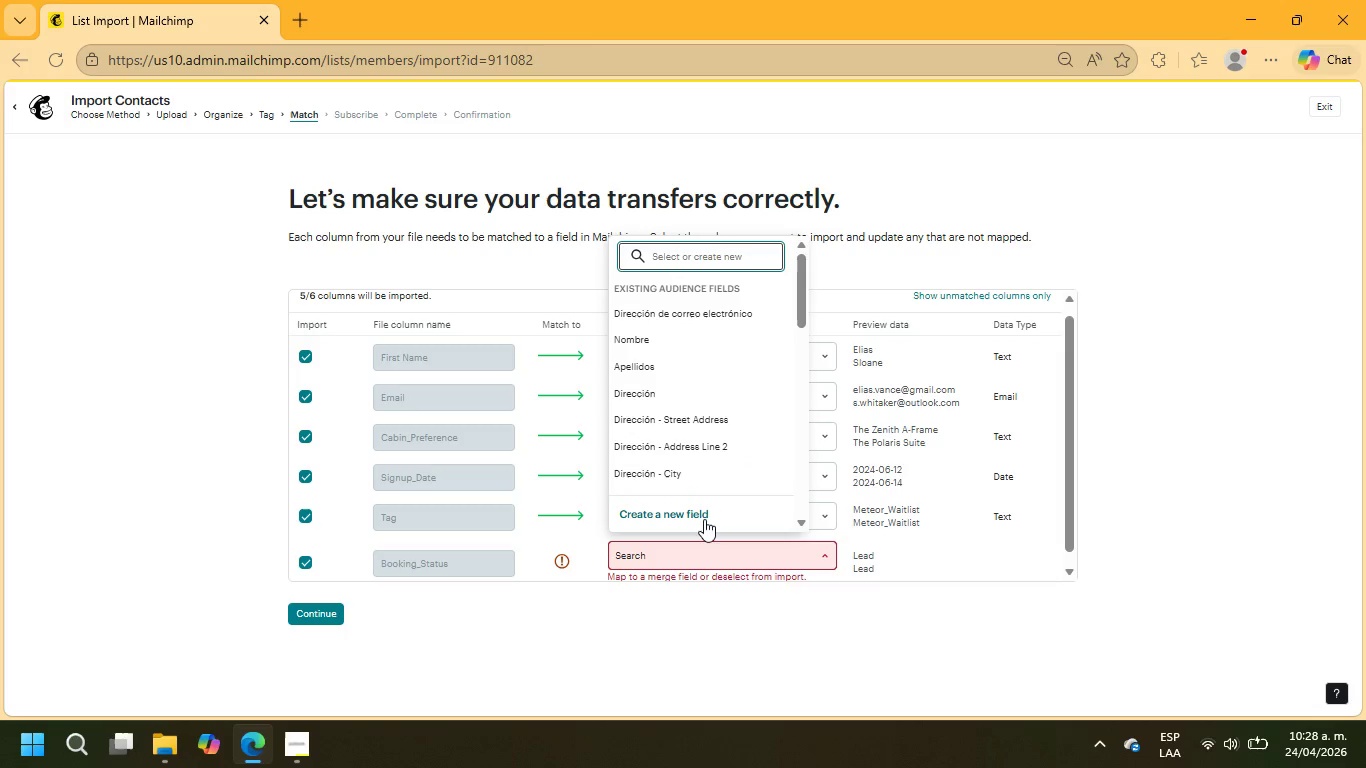 
left_click([699, 512])
 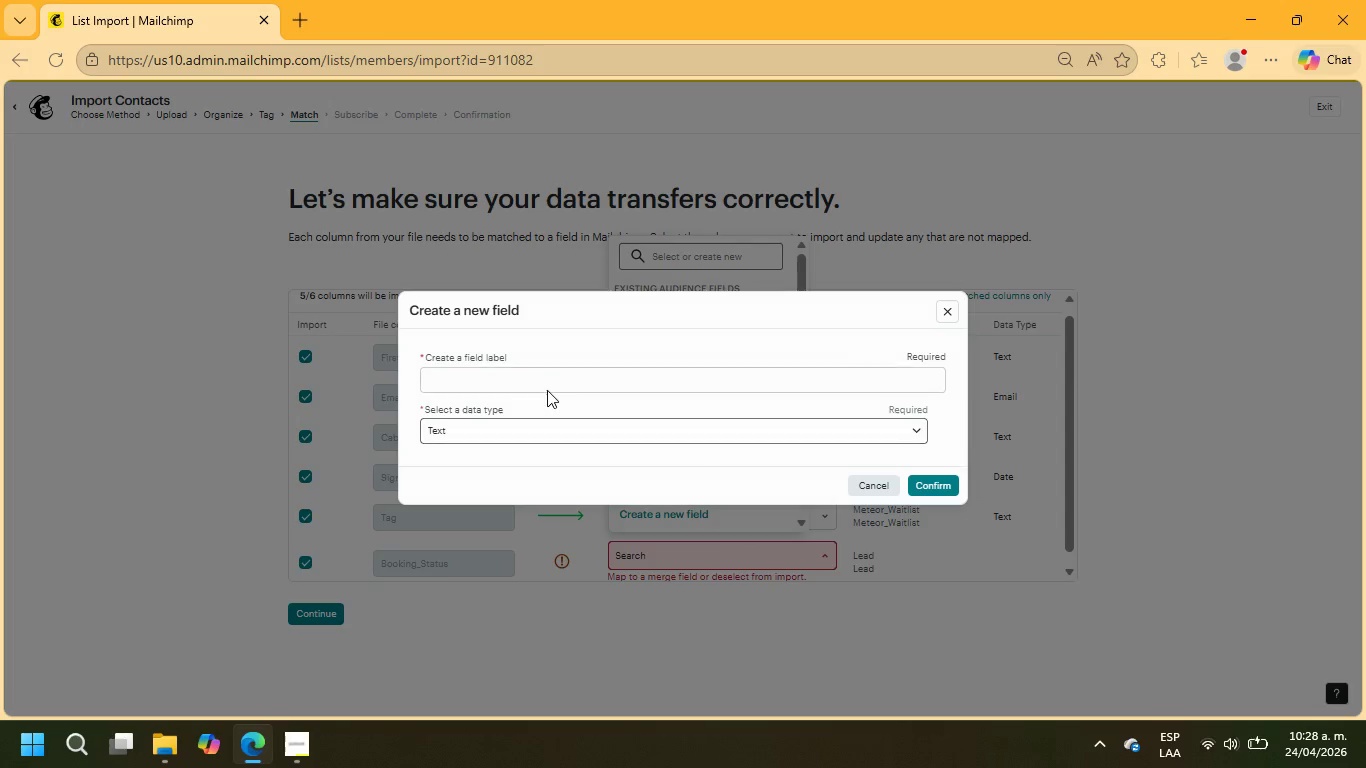 
left_click([534, 376])
 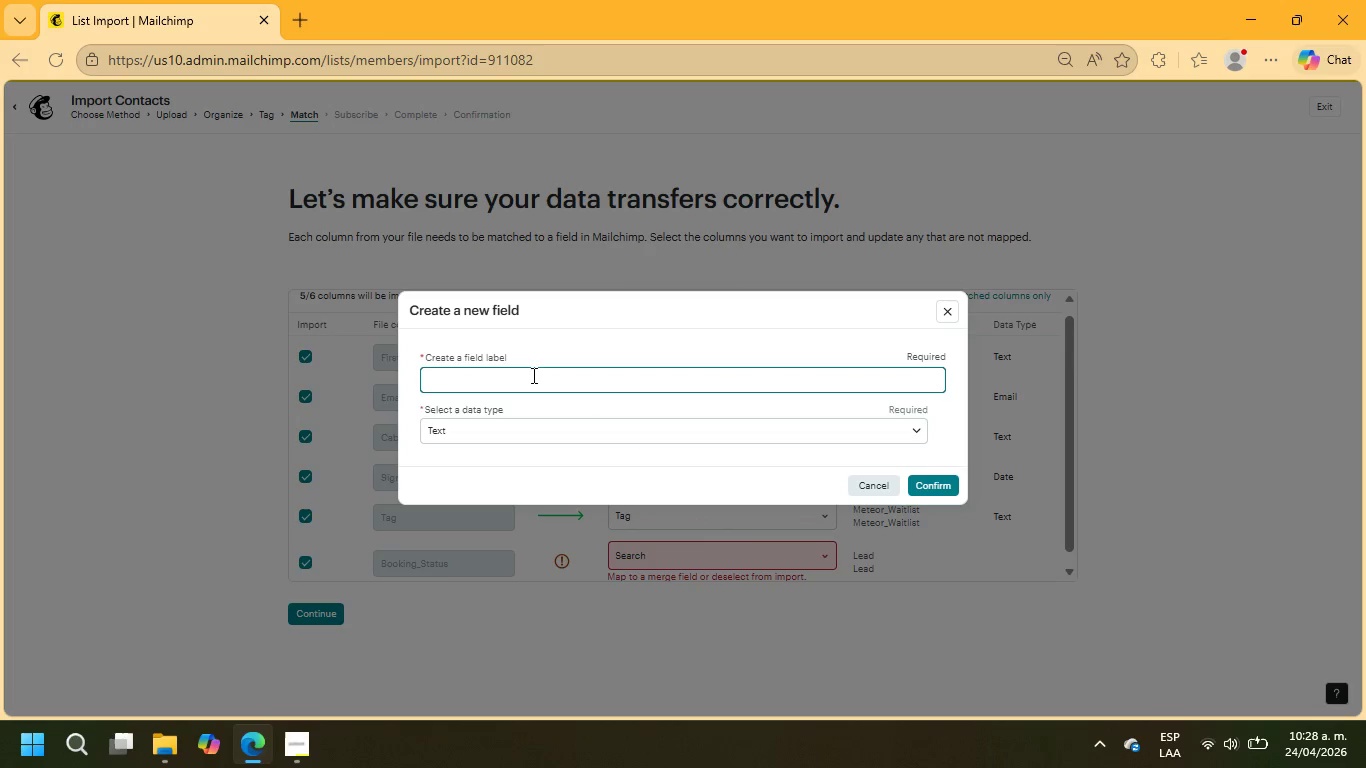 
type(Booking_Sa)
key(Backspace)
type(tatus)
 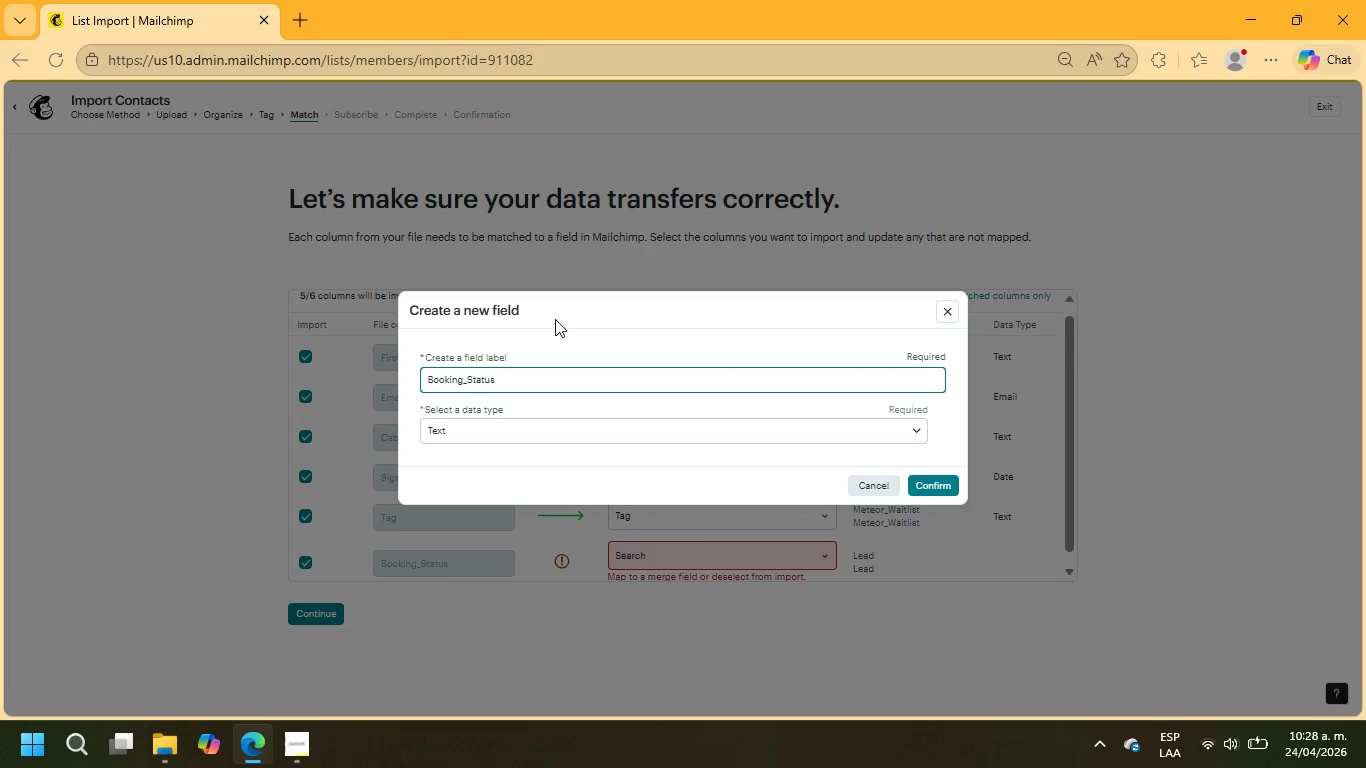 
left_click([941, 487])
 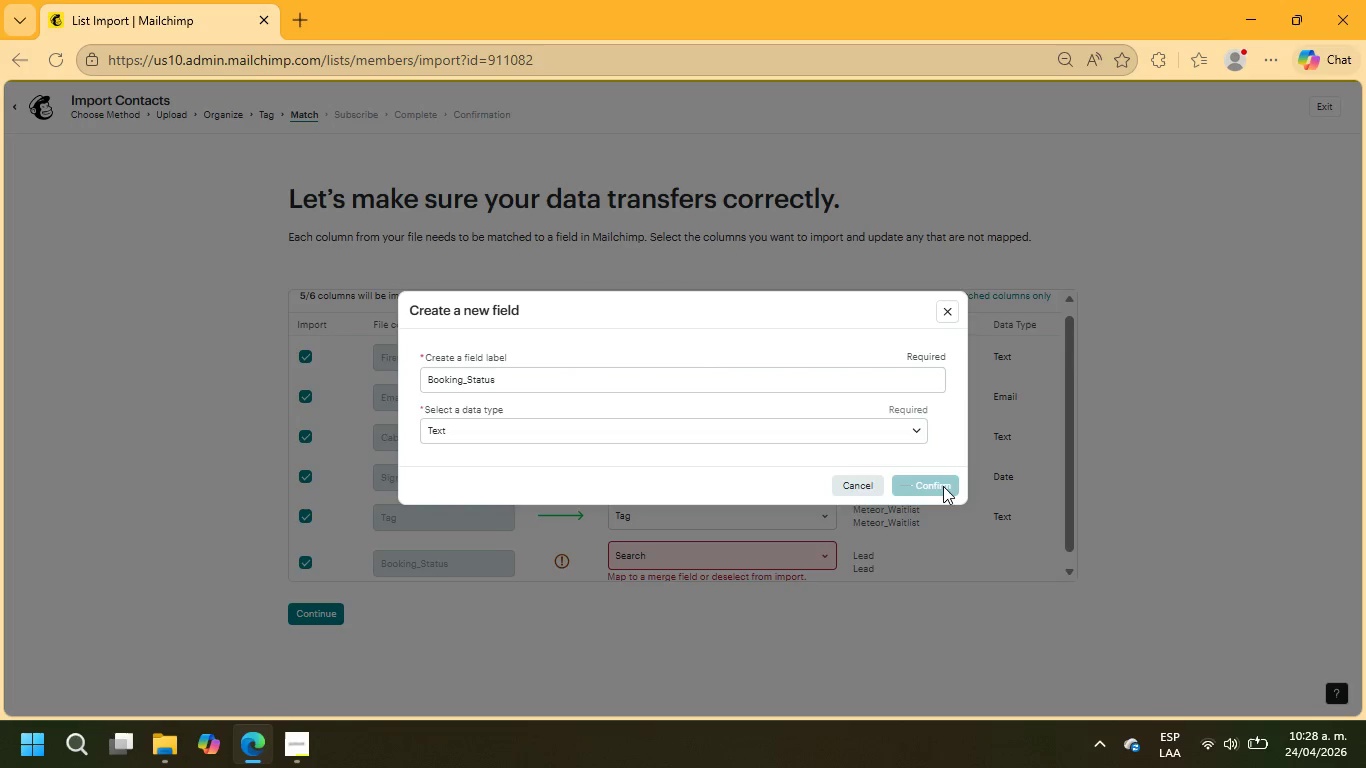 
scroll: coordinate [316, 489], scroll_direction: down, amount: 3.0
 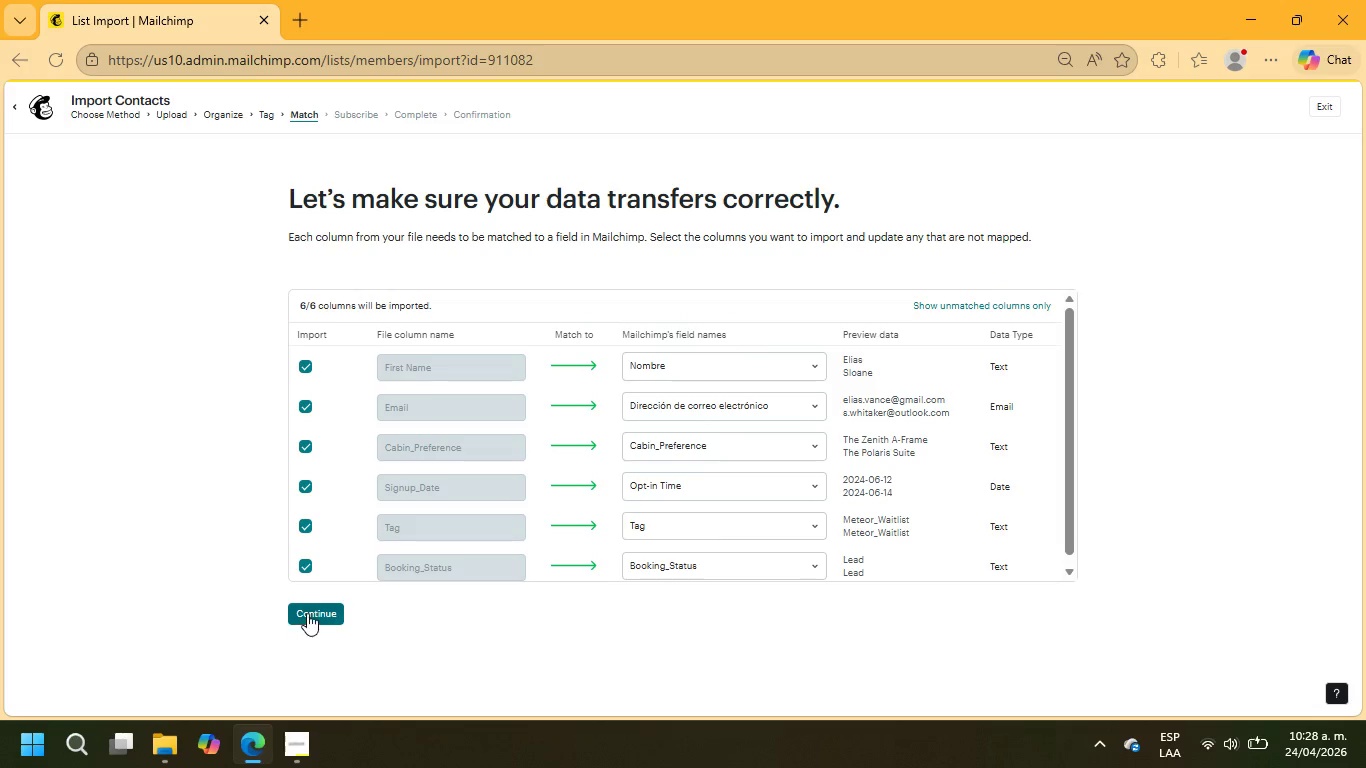 
double_click([307, 611])
 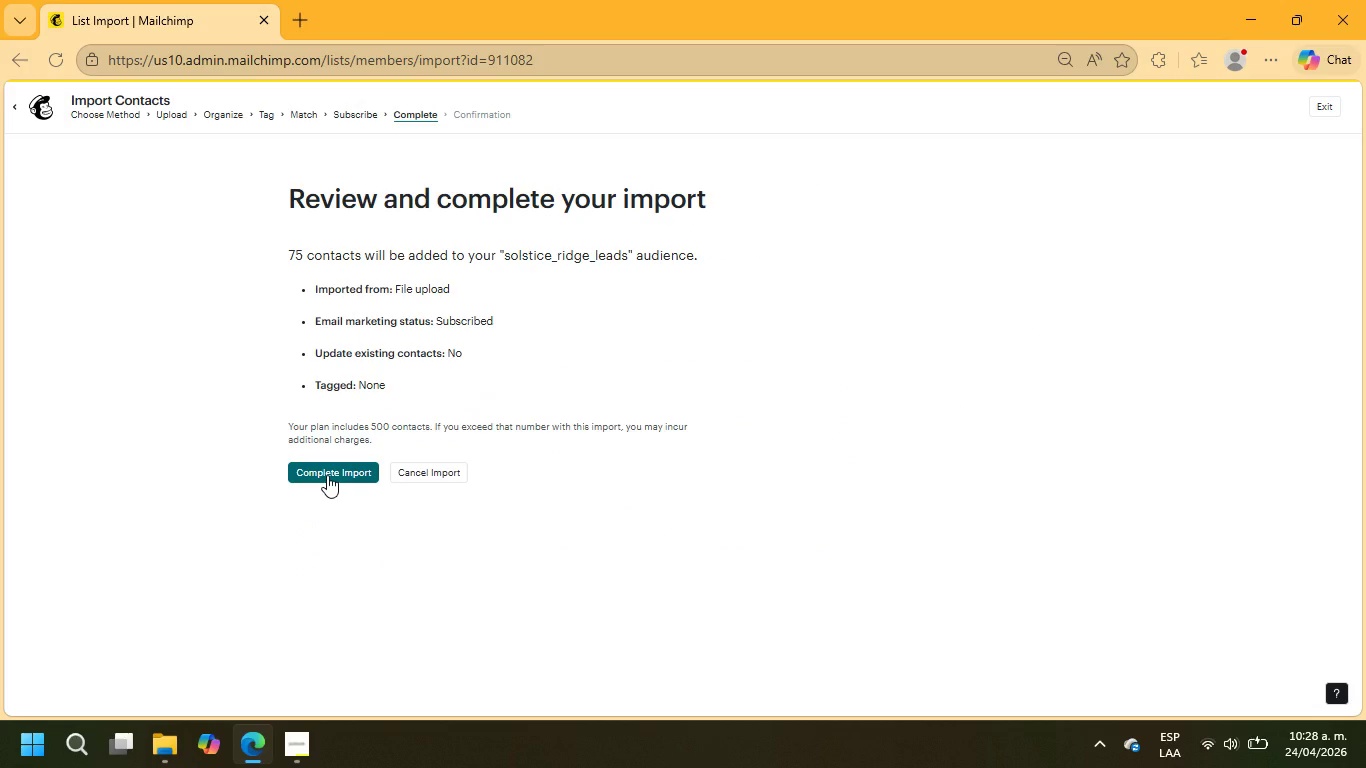 
left_click([309, 471])
 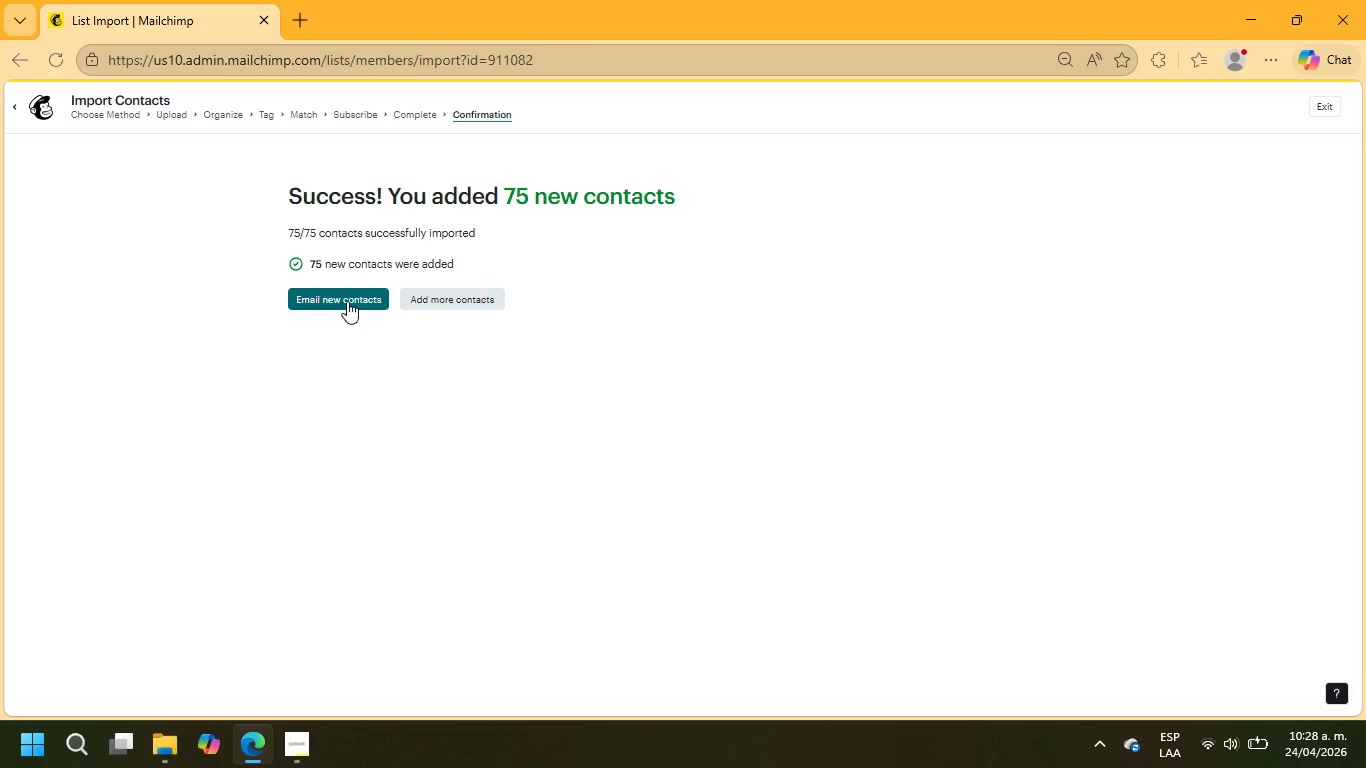 
wait(19.83)
 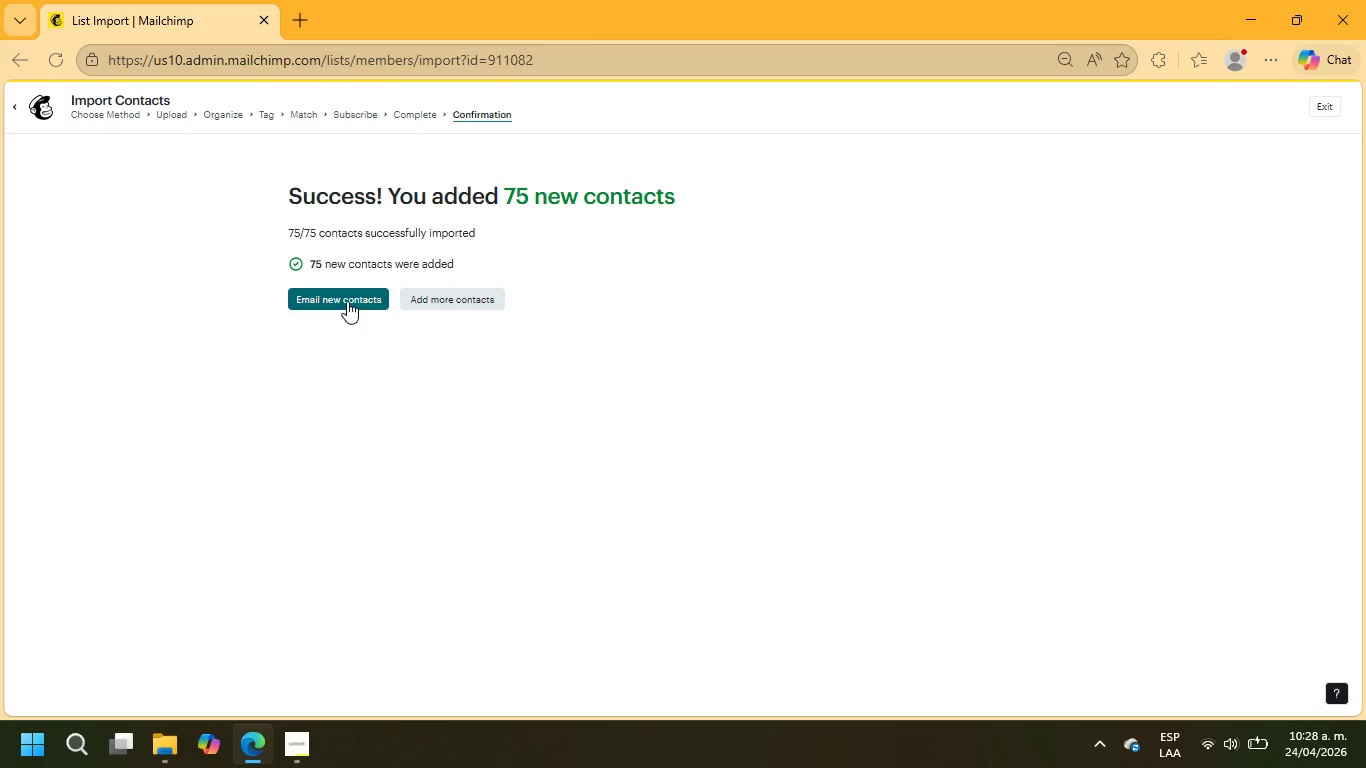 
left_click([1342, 104])
 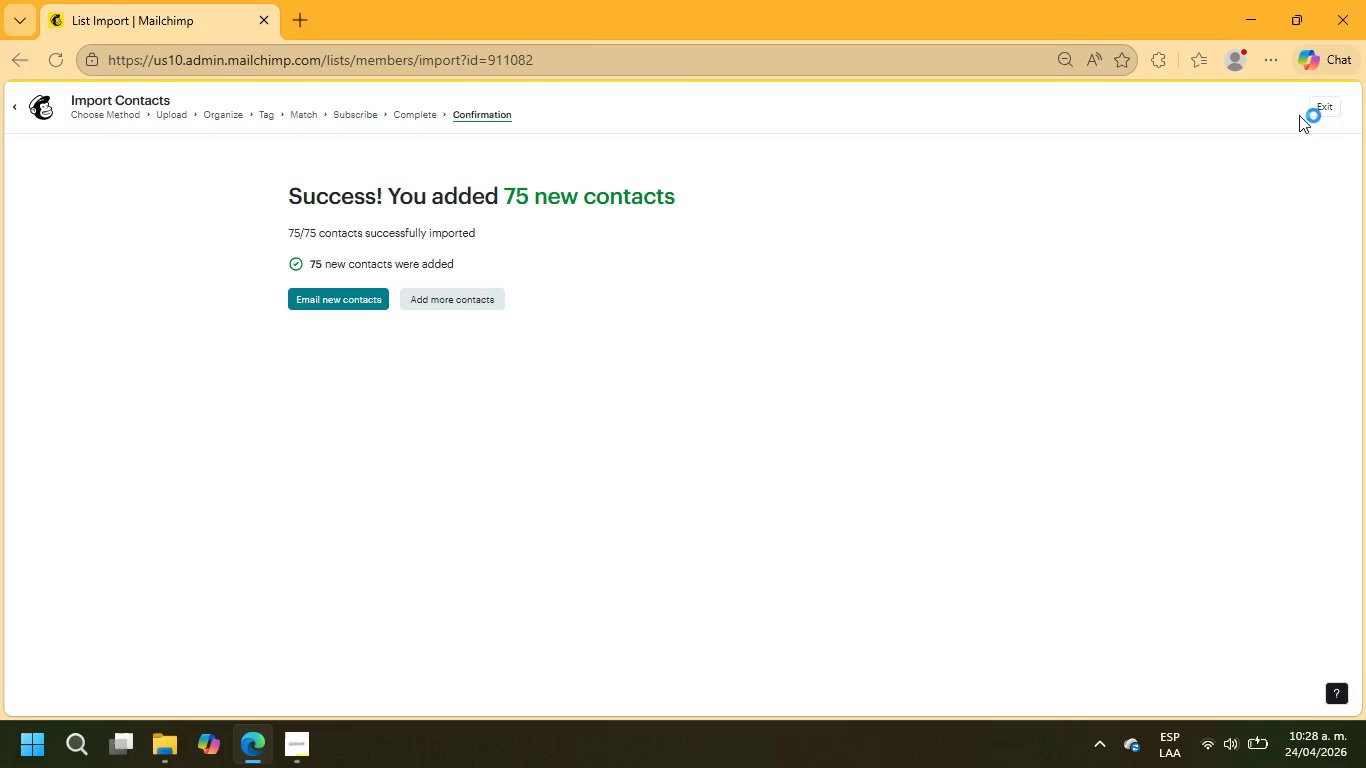 
left_click_drag(start_coordinate=[1299, 115], to_coordinate=[1307, 115])
 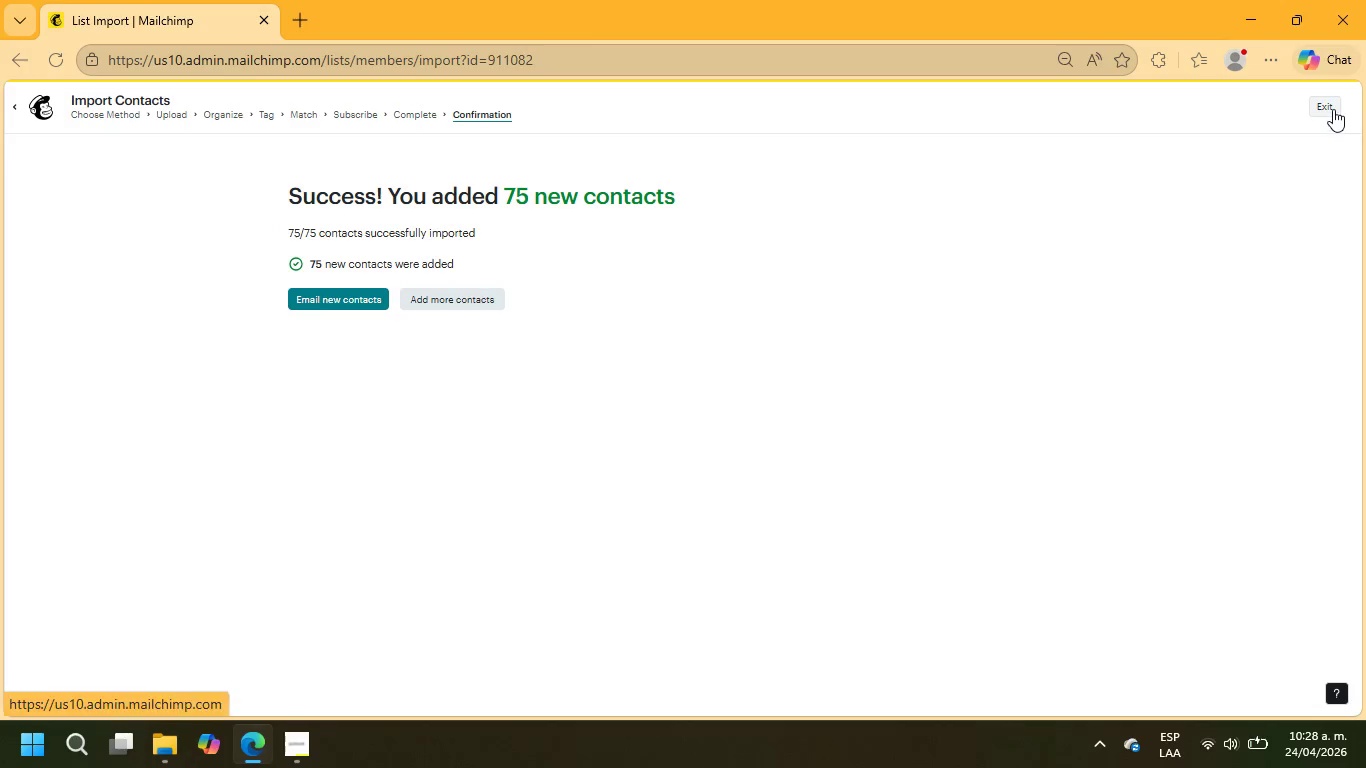 
triple_click([1333, 109])
 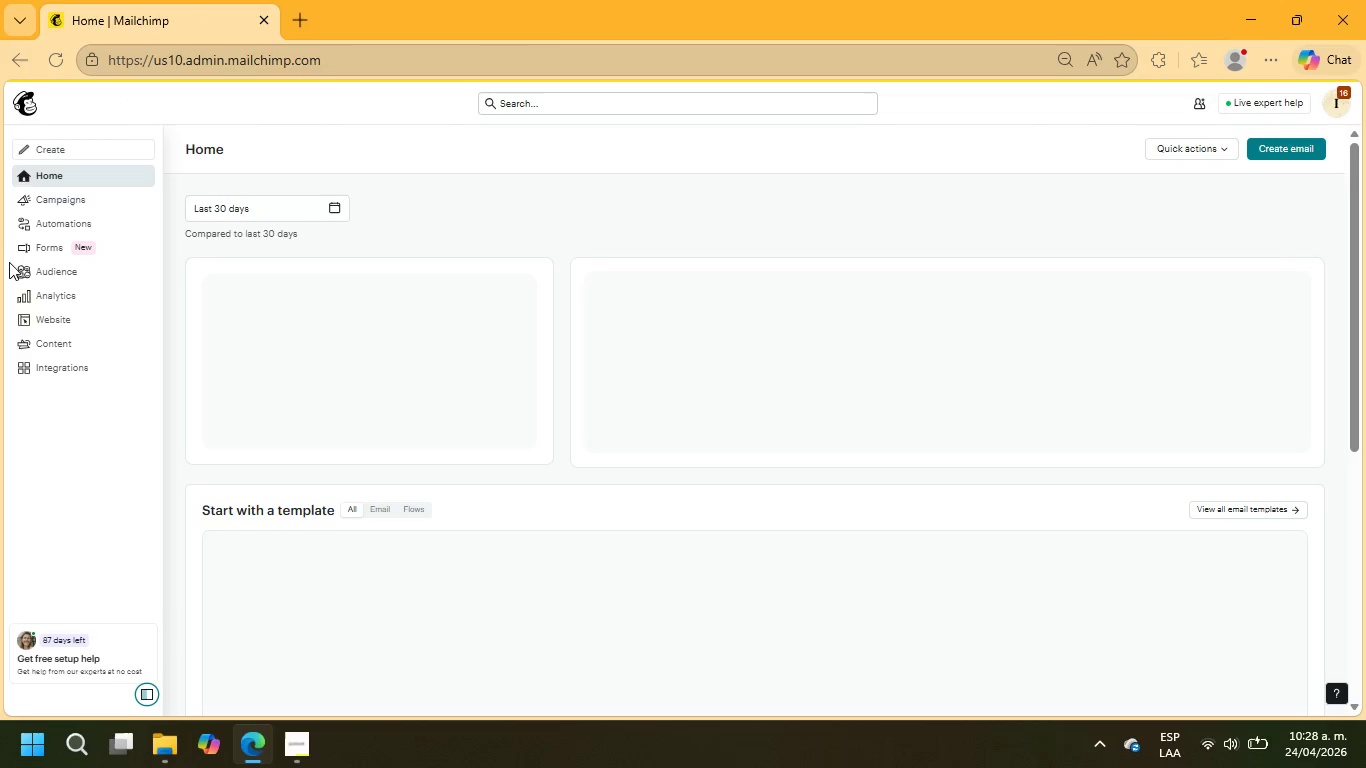 
mouse_move([55, 277])
 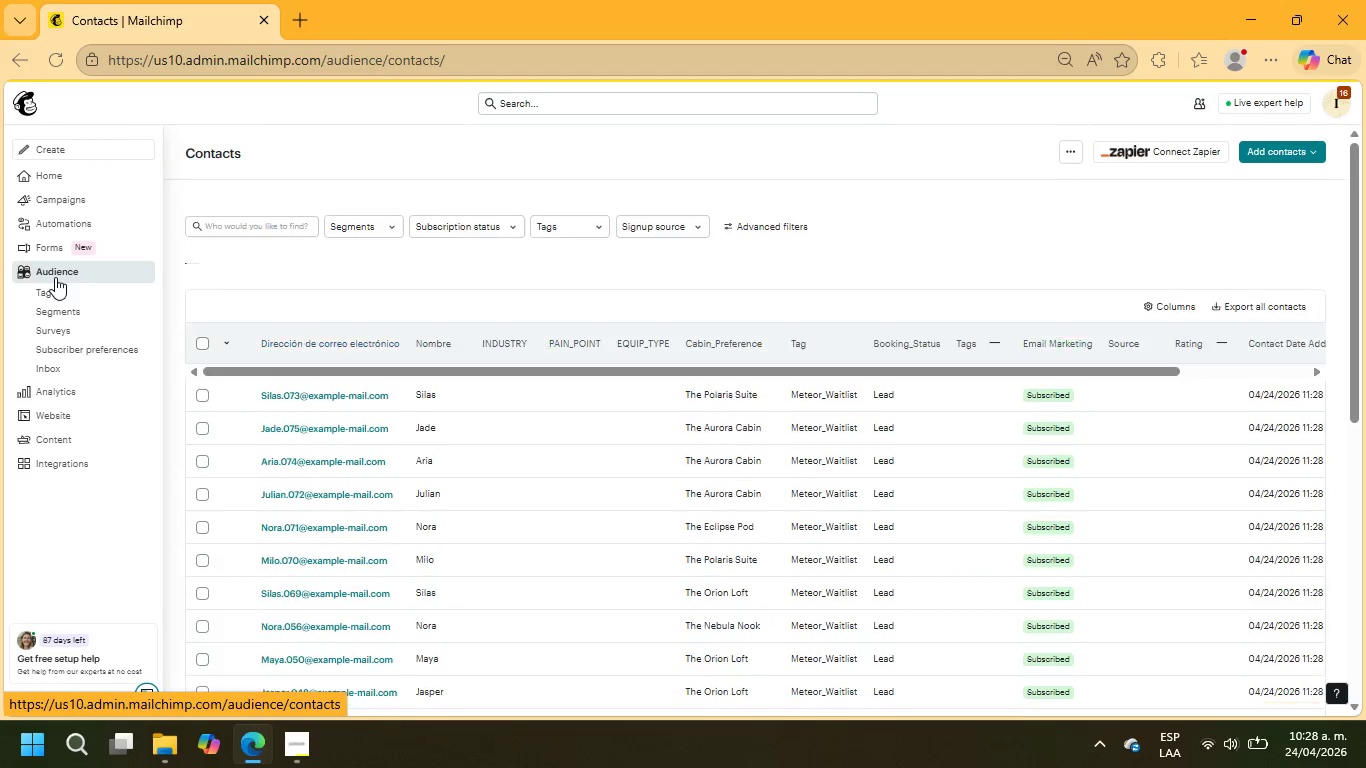 
mouse_move([79, 278])
 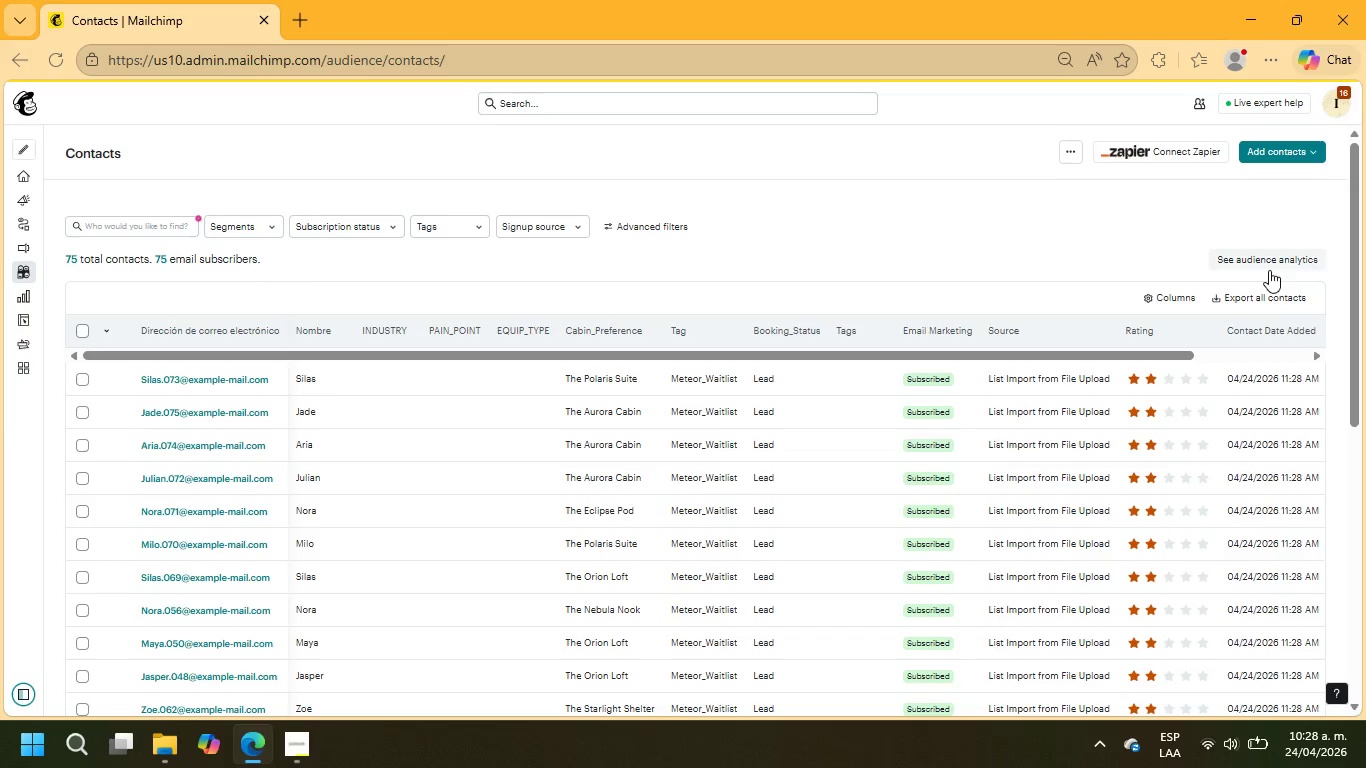 
left_click([1190, 297])
 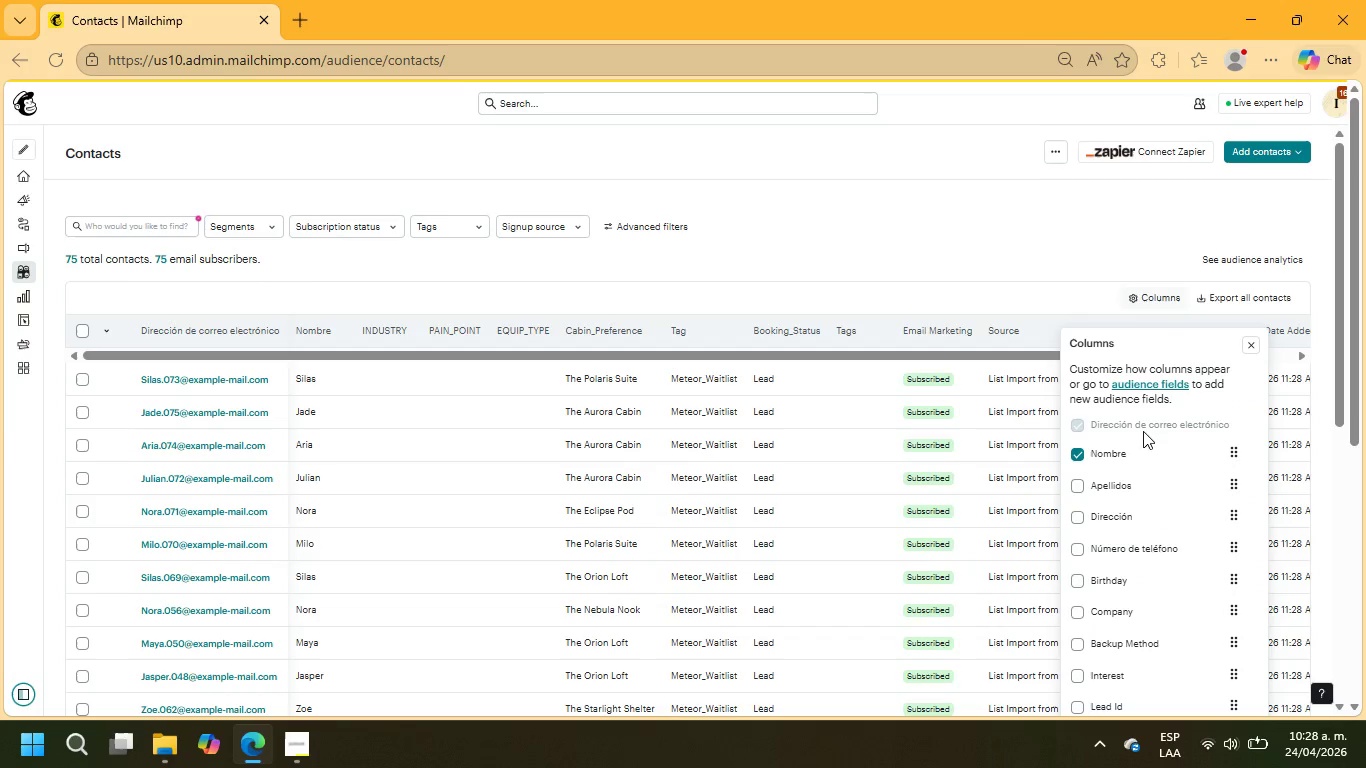 
scroll: coordinate [1135, 527], scroll_direction: down, amount: 6.0
 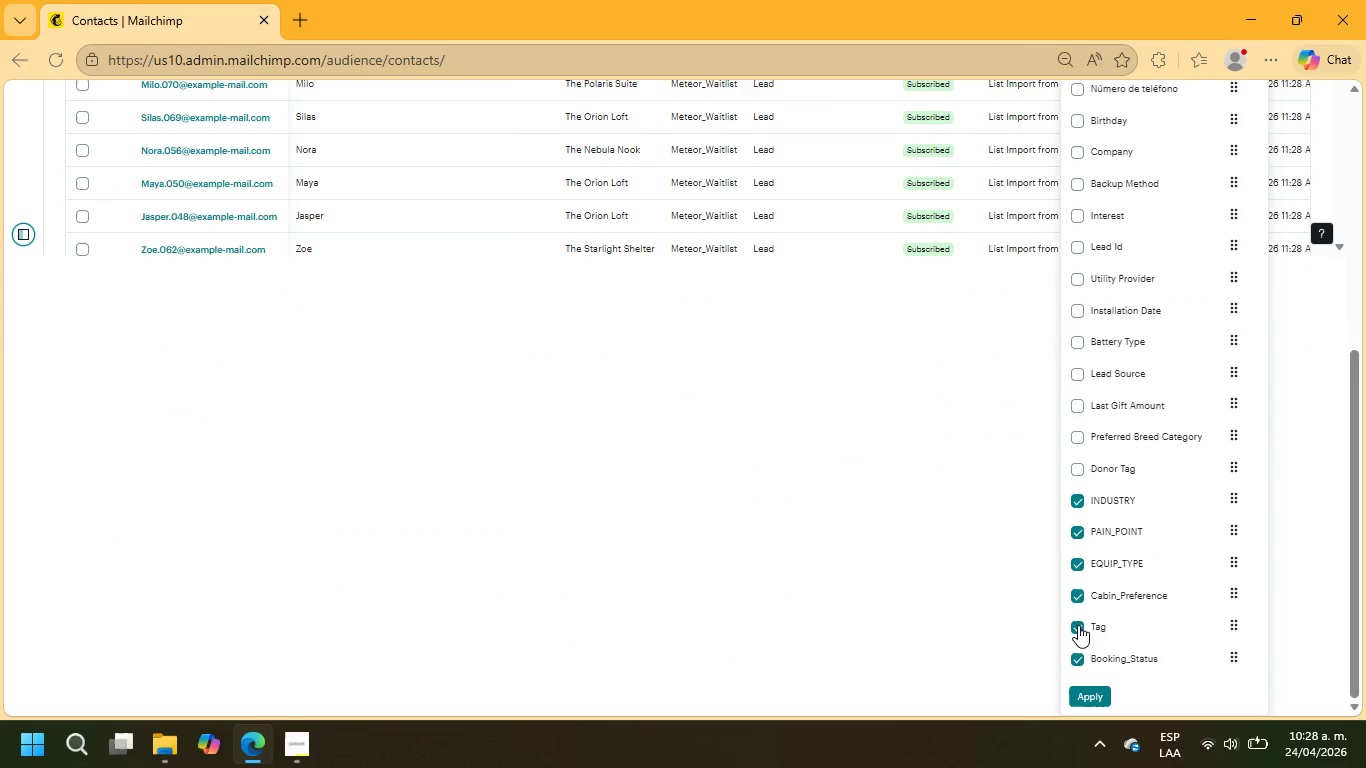 
left_click([1078, 631])
 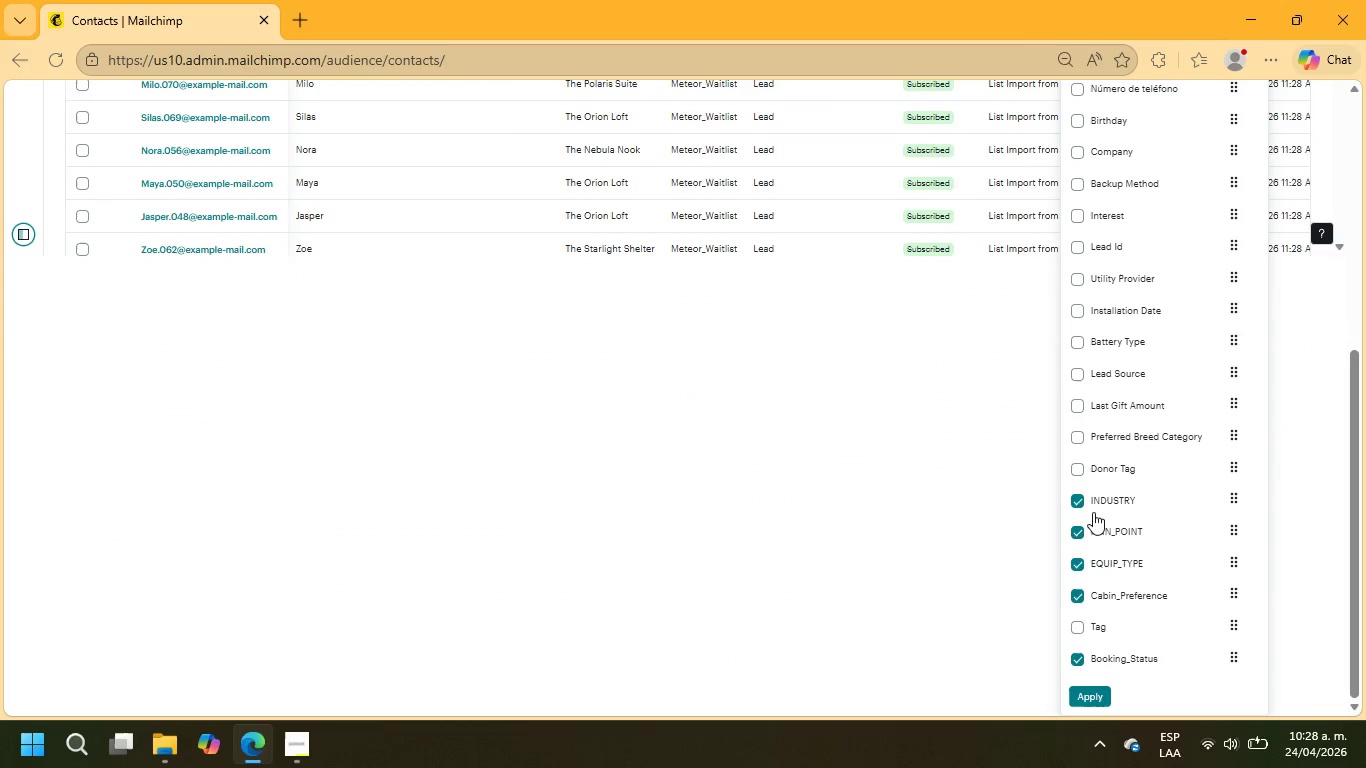 
scroll: coordinate [1098, 301], scroll_direction: up, amount: 5.0
 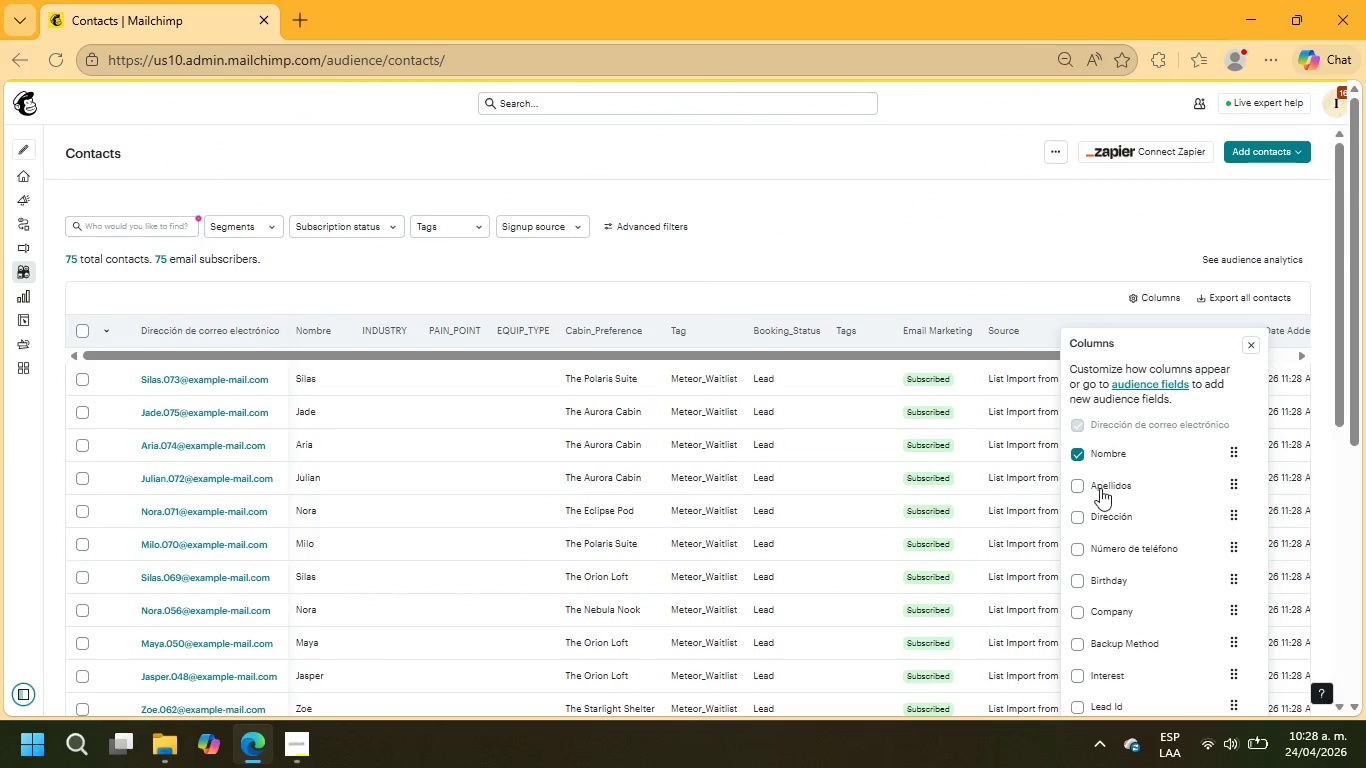 
scroll: coordinate [1137, 539], scroll_direction: down, amount: 5.0
 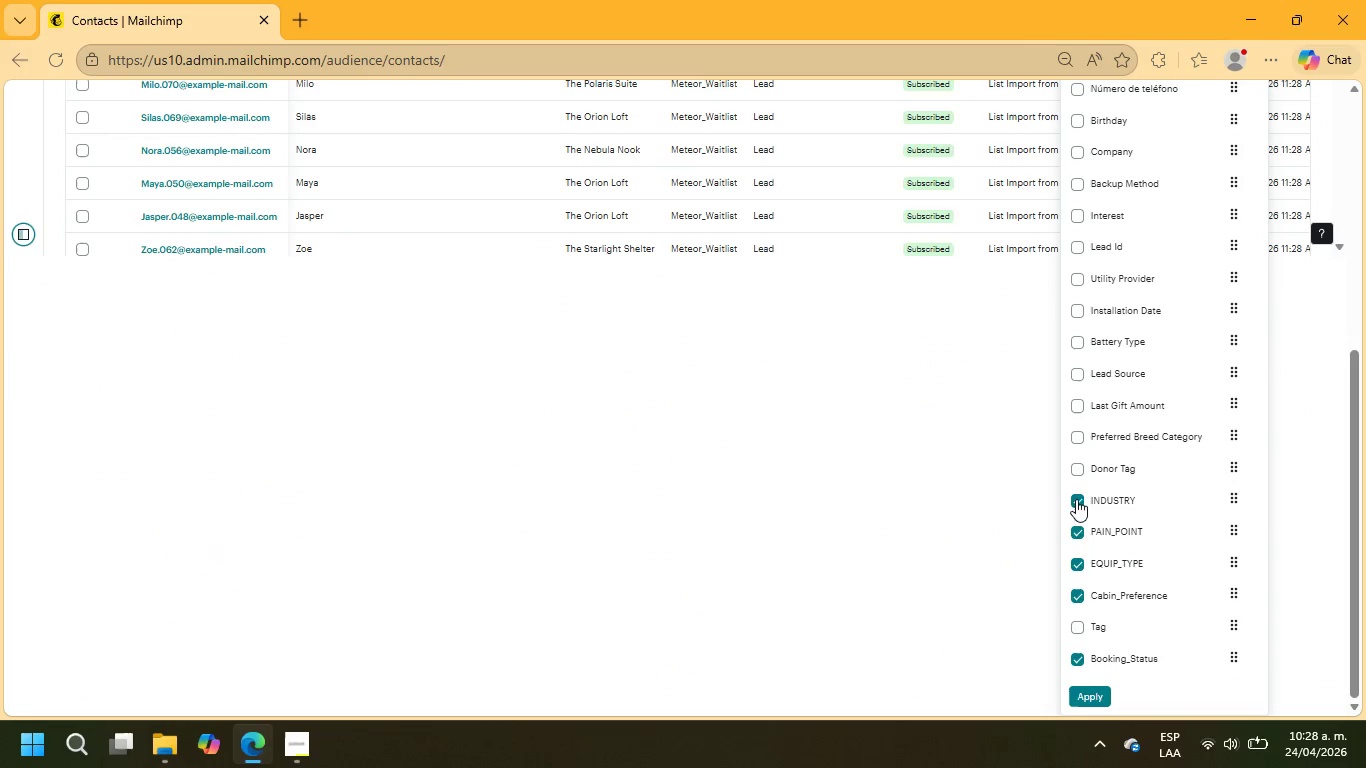 
left_click([1082, 501])
 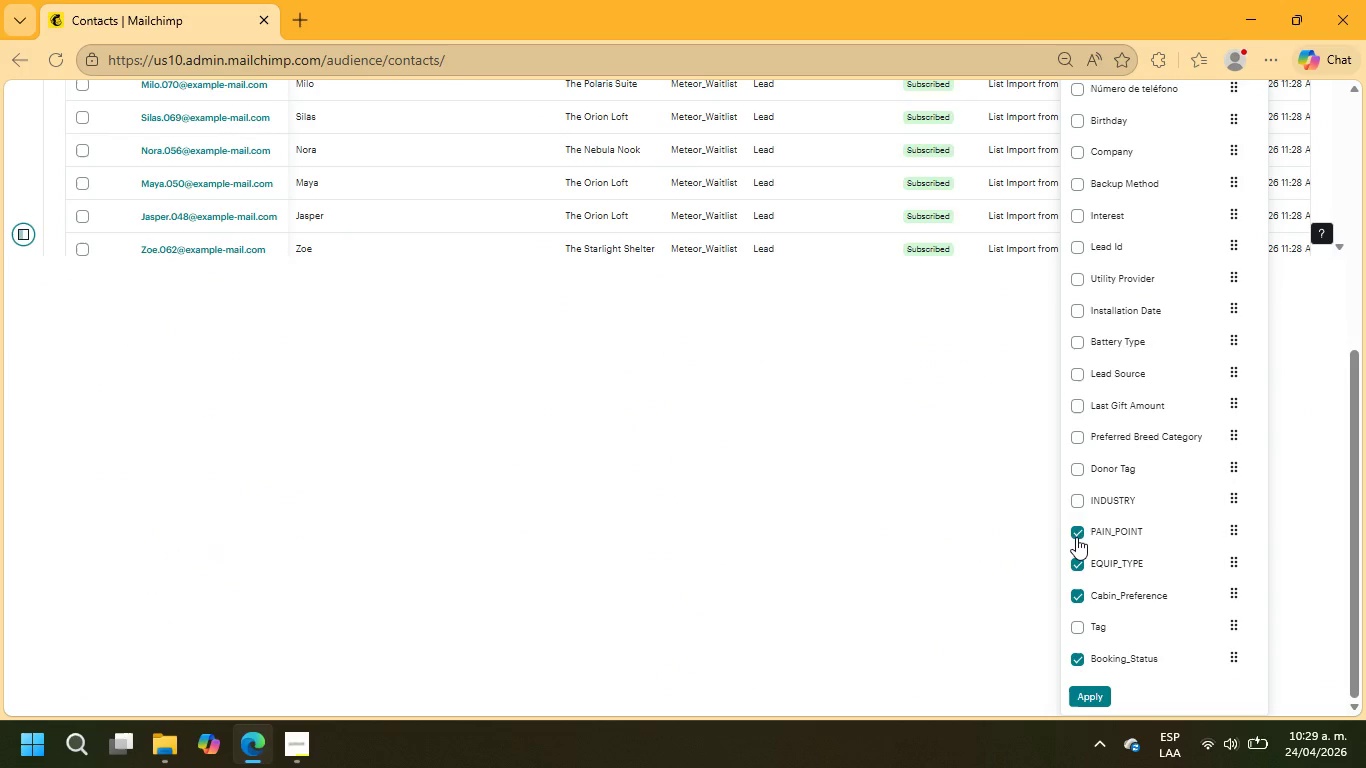 
left_click([1076, 537])
 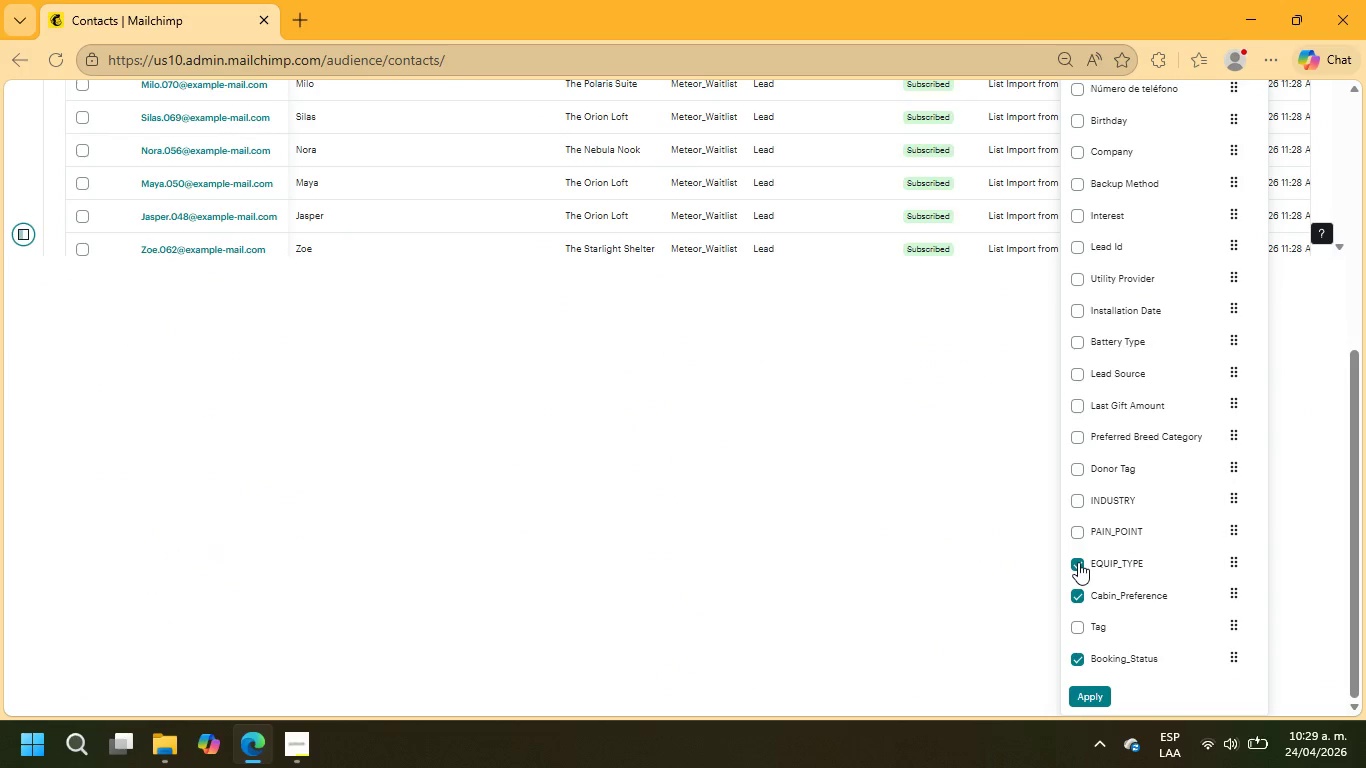 
left_click([1078, 563])
 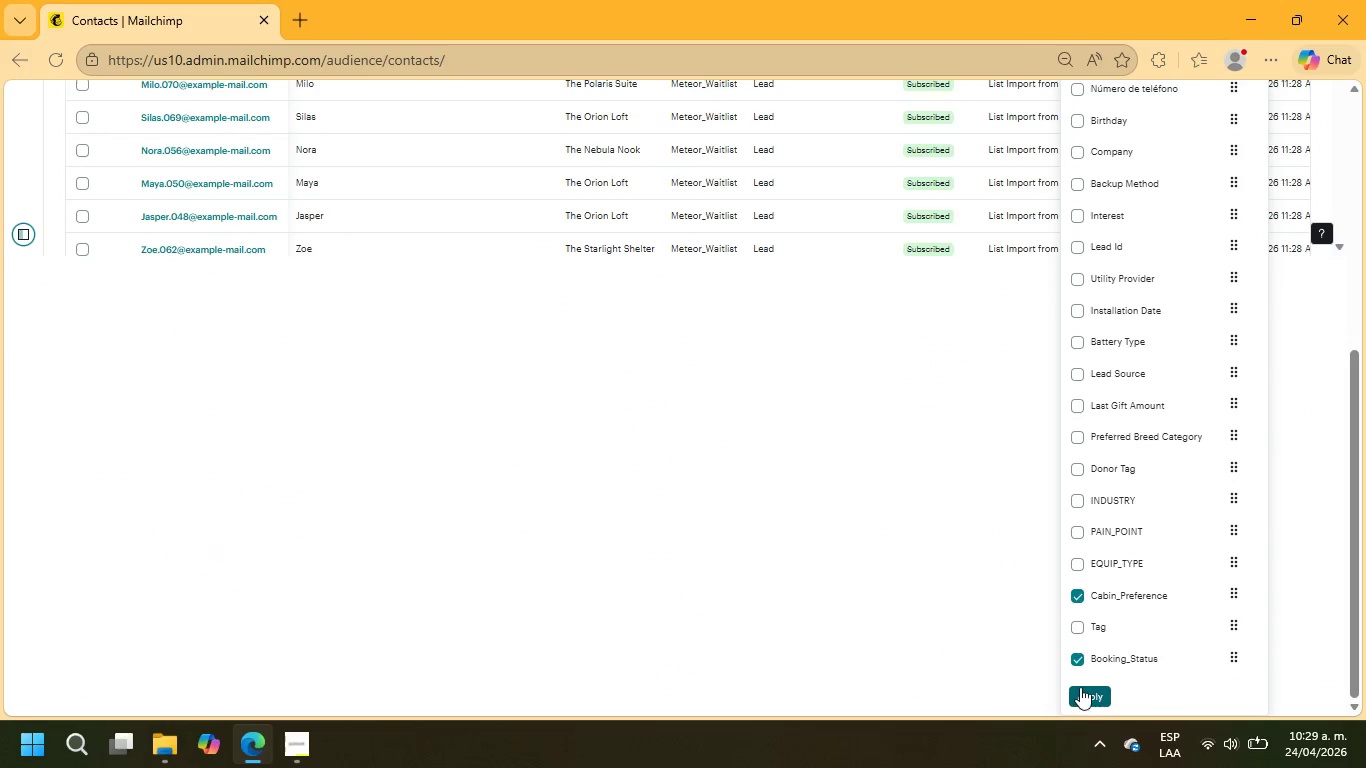 
left_click([1092, 697])
 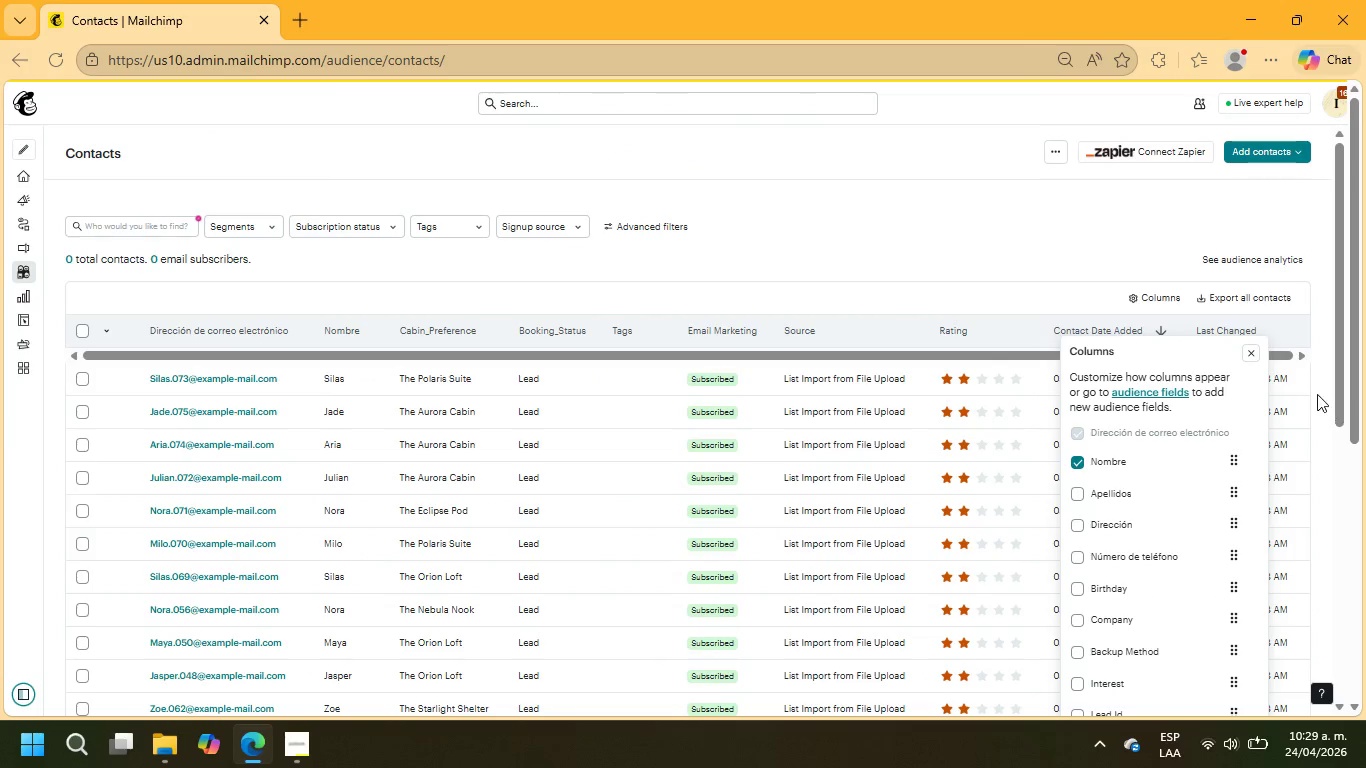 
mouse_move([95, 322])
 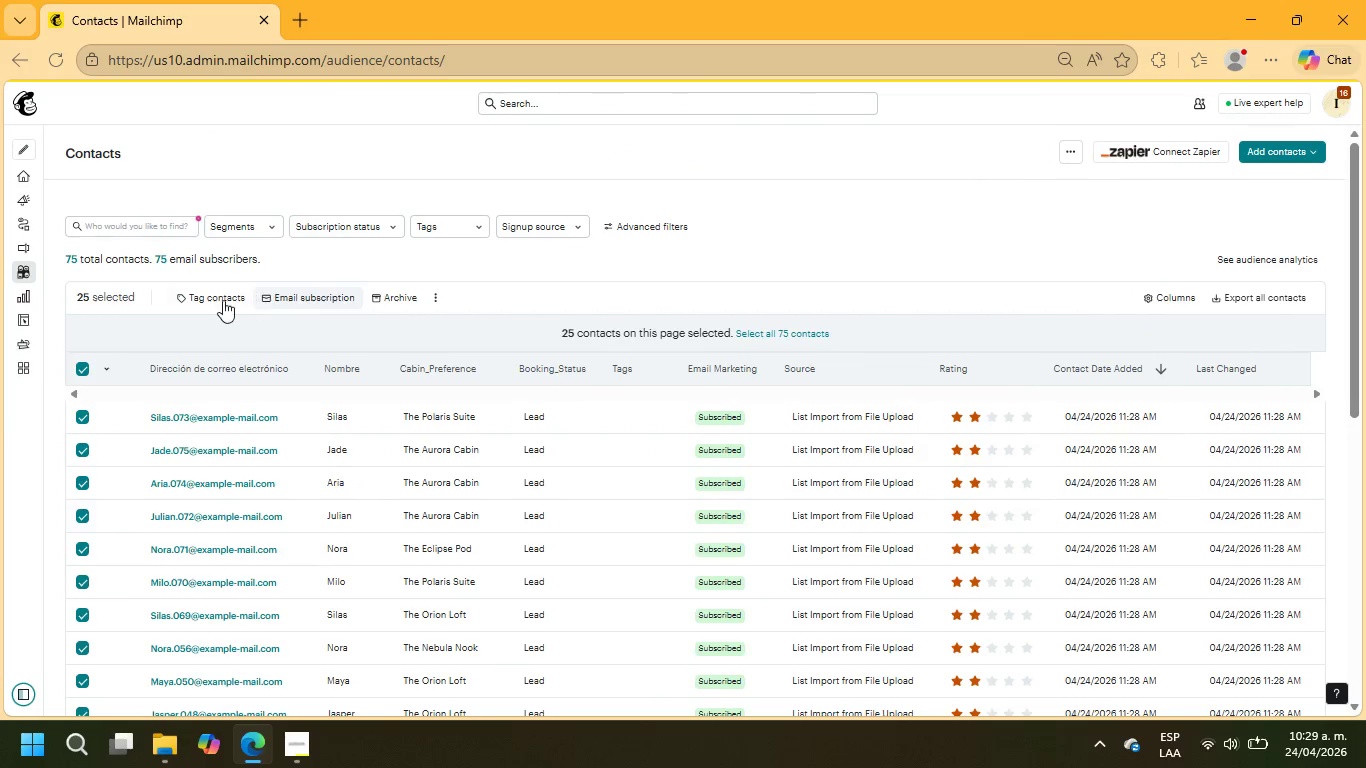 
left_click([217, 301])
 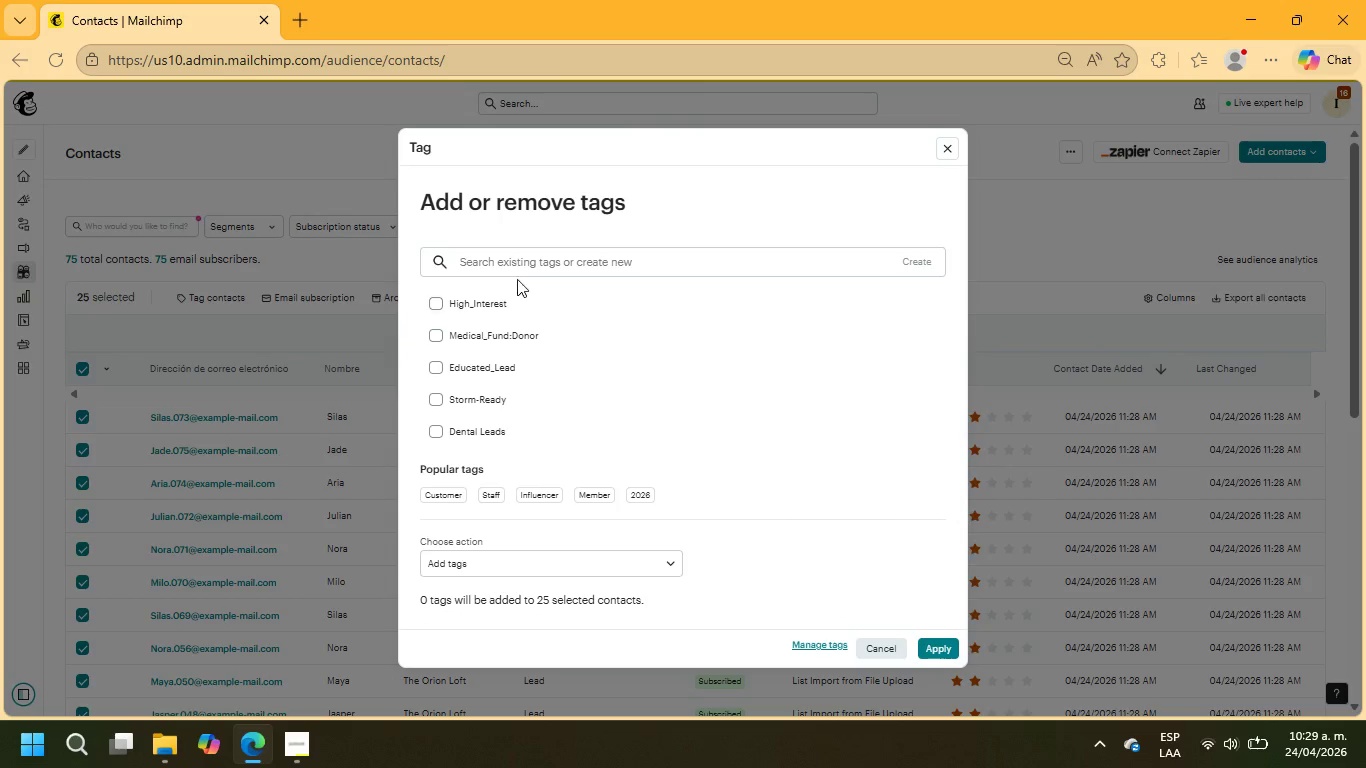 
left_click([525, 268])
 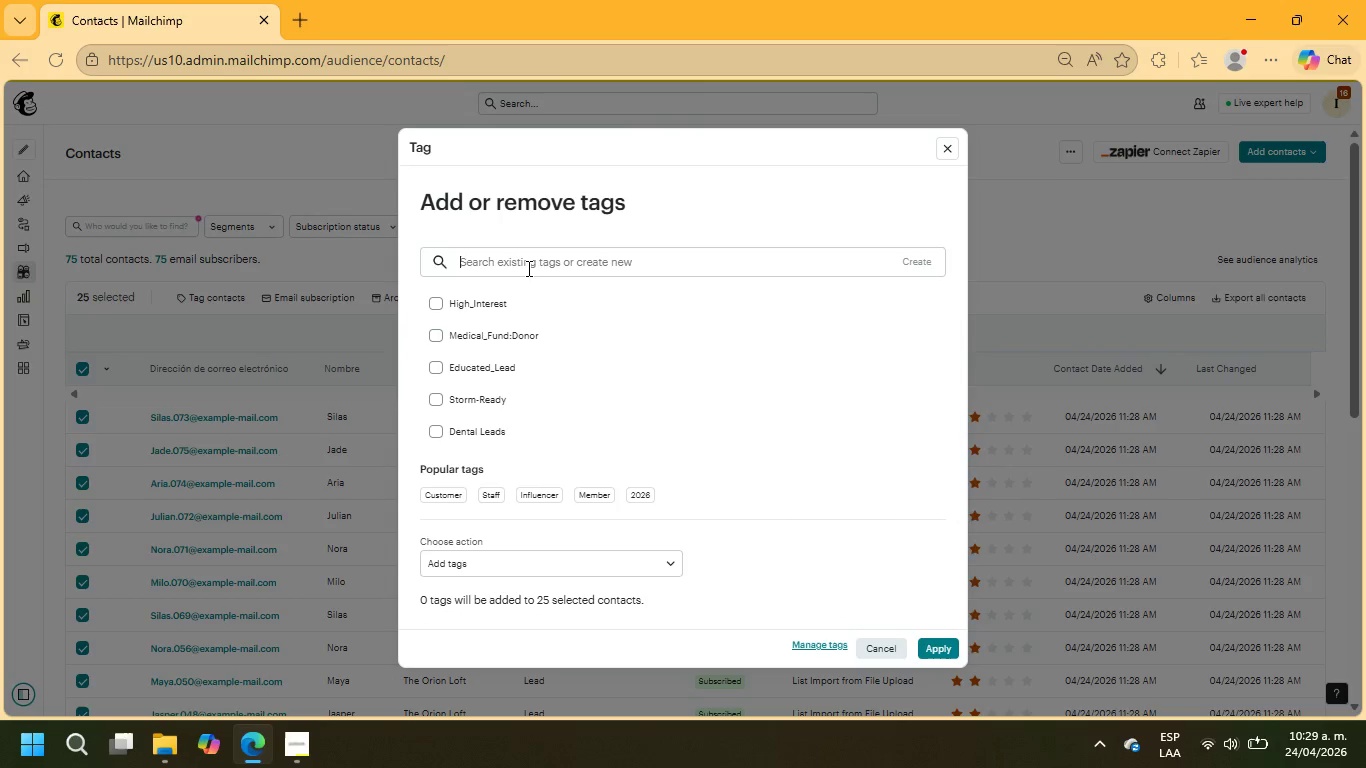 
type(Meteor-Waitlist)
 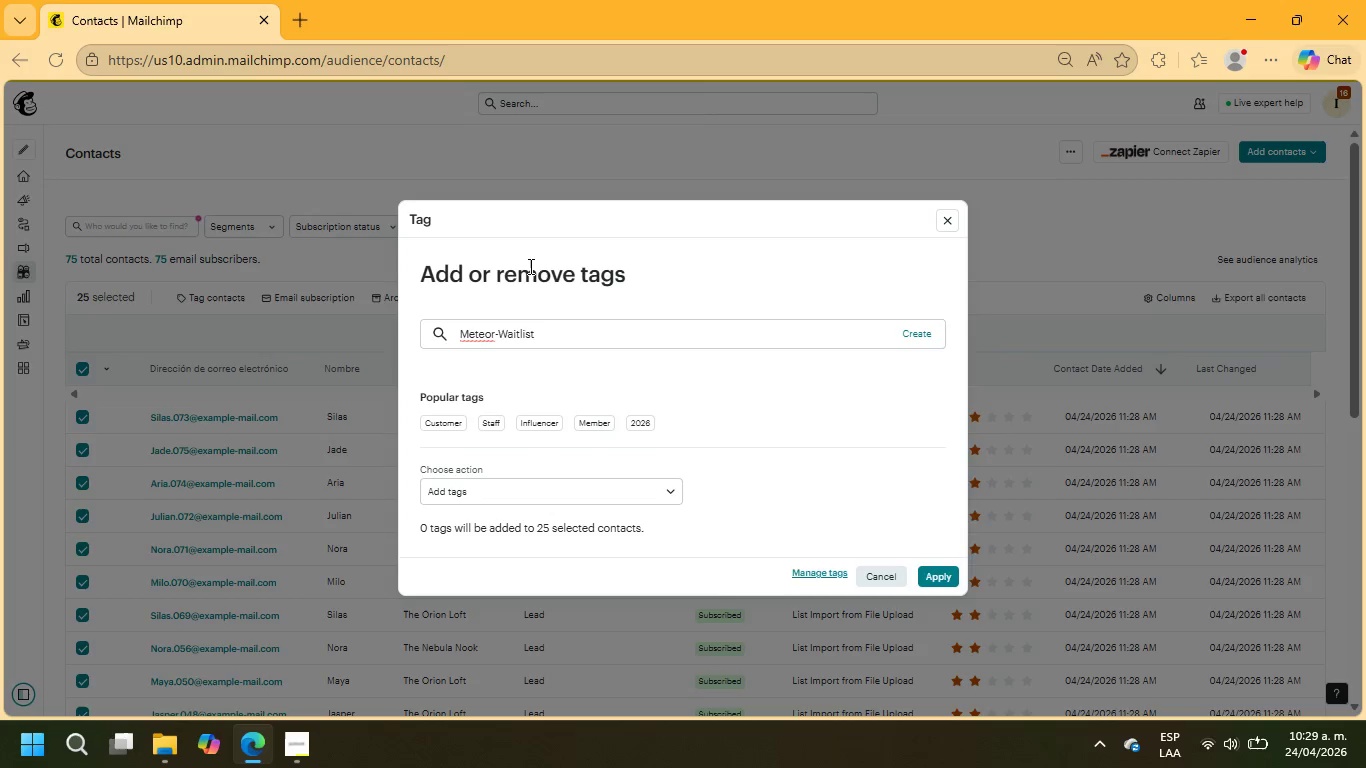 
left_click([922, 330])
 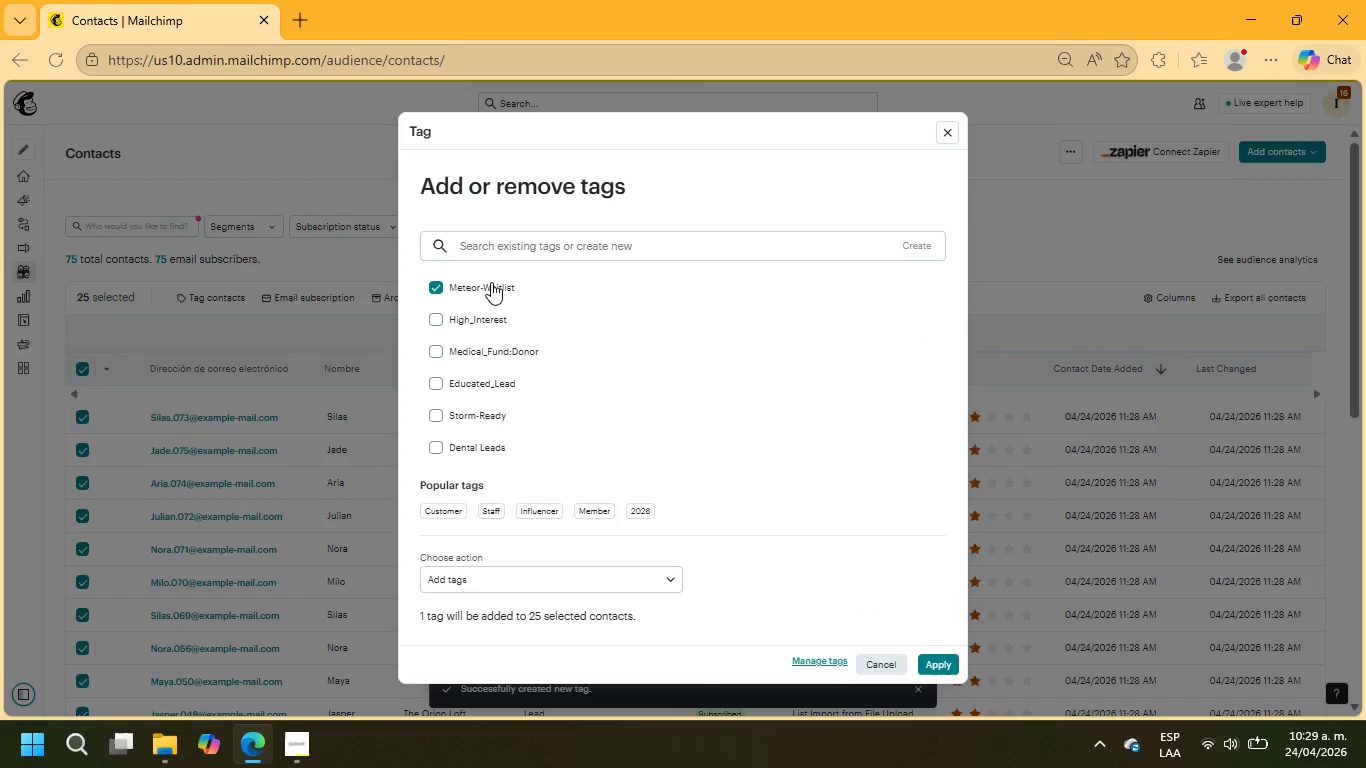 
wait(5.94)
 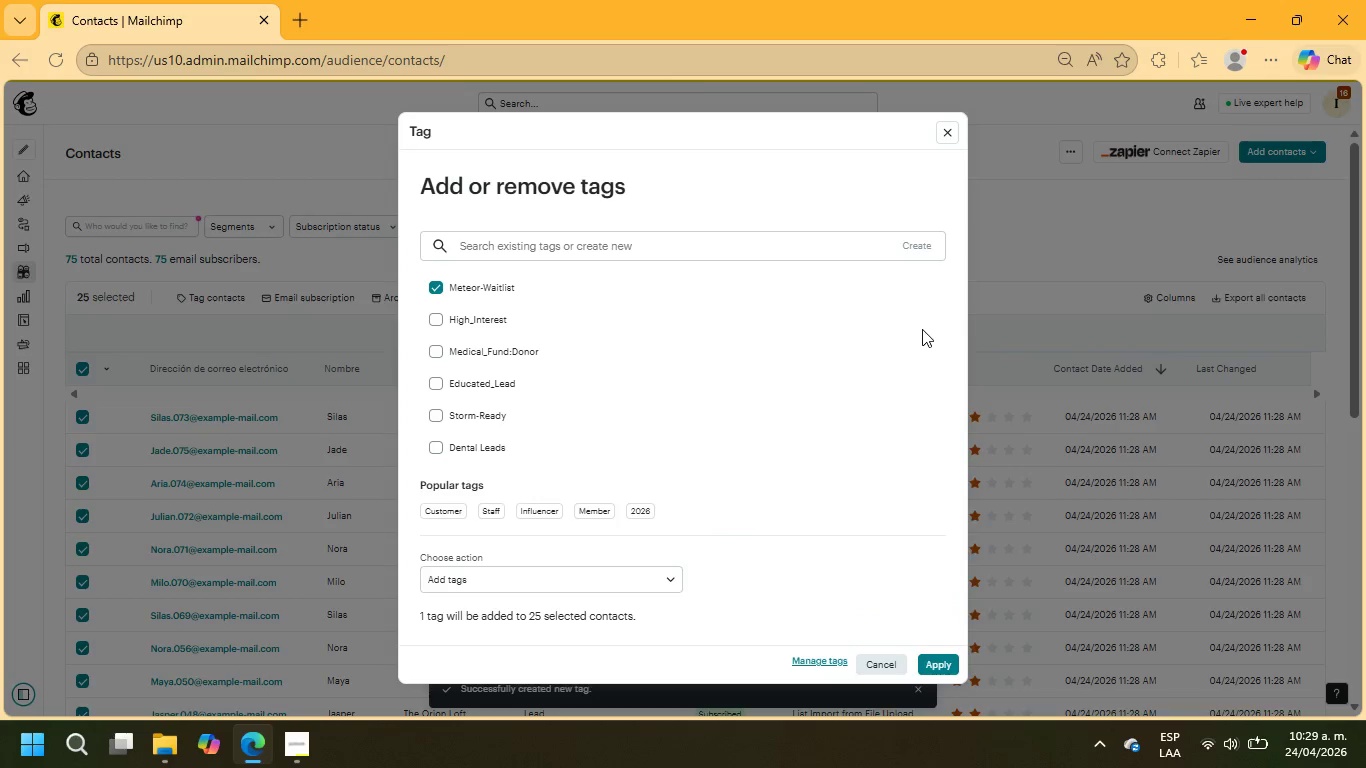 
left_click([486, 286])
 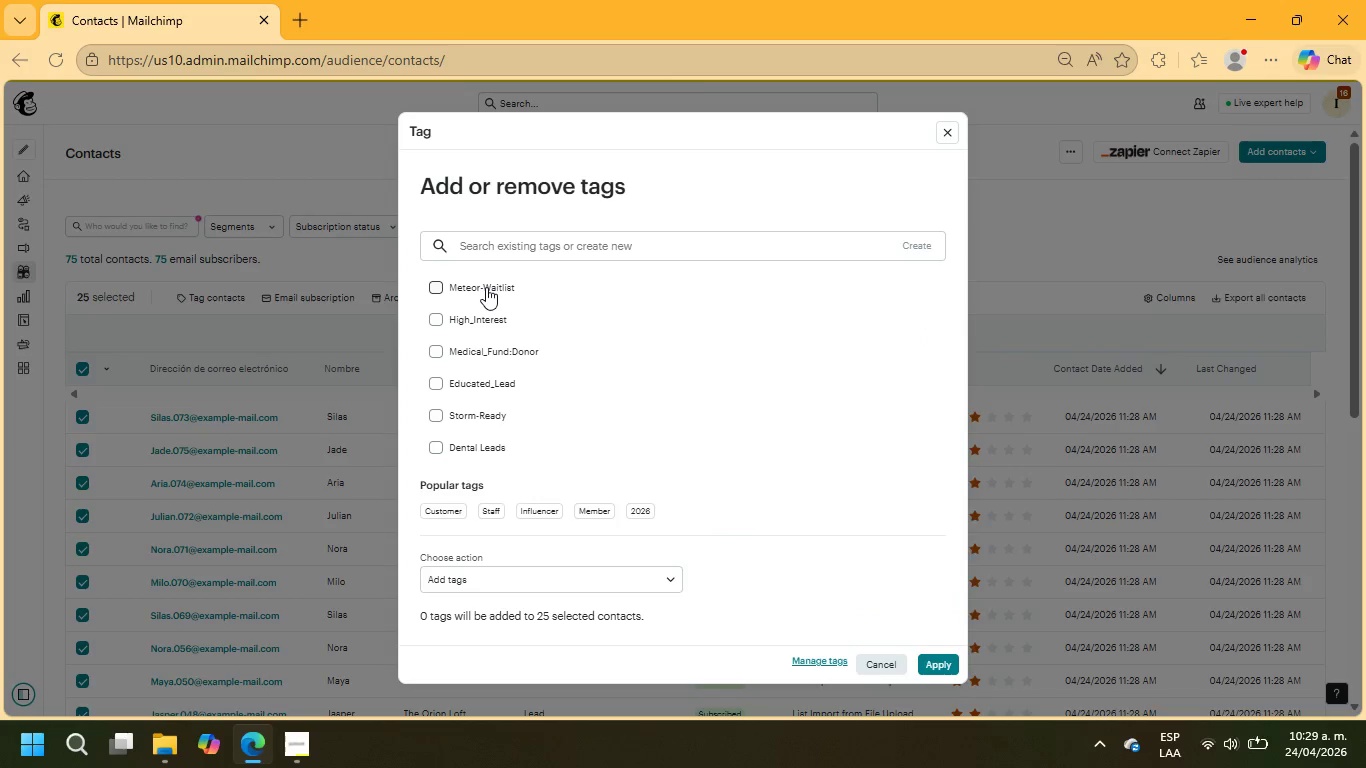 
left_click([486, 287])
 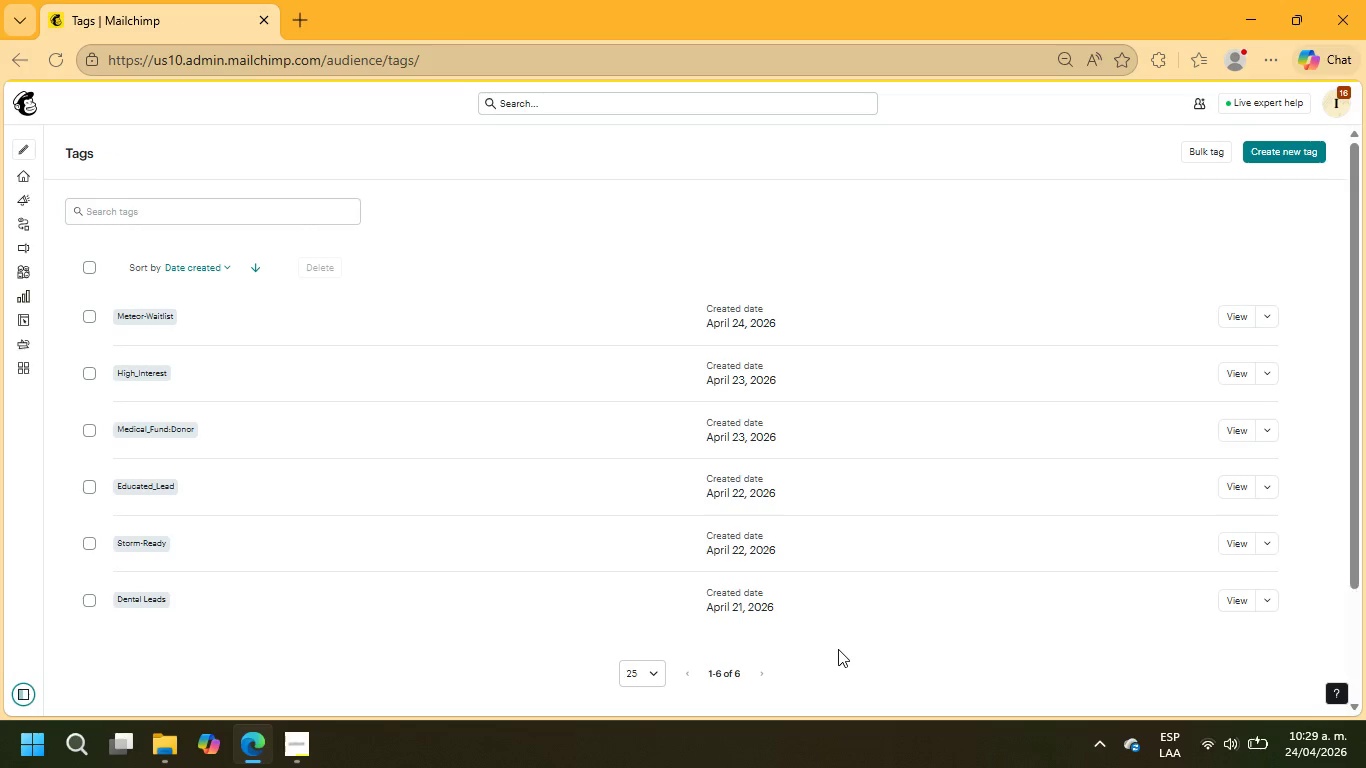 
wait(5.58)
 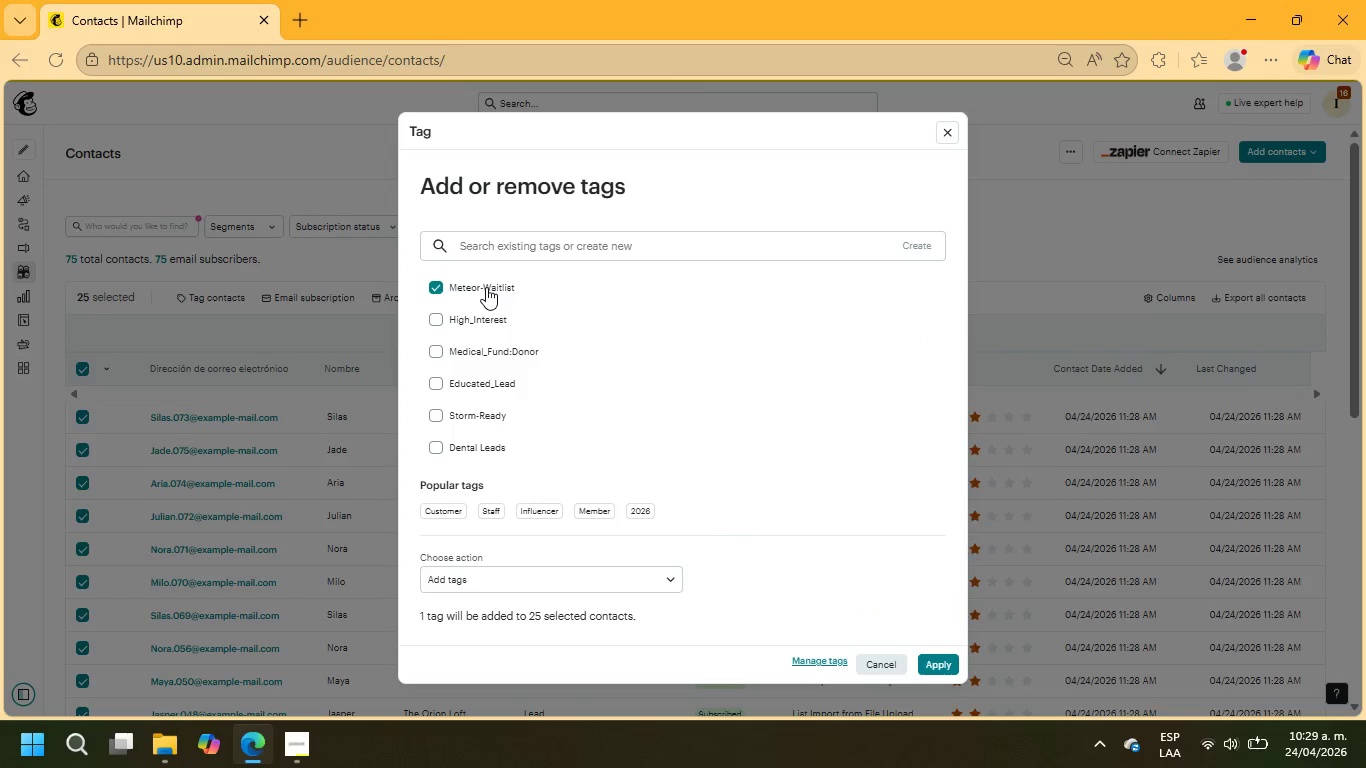 
left_click([1267, 320])
 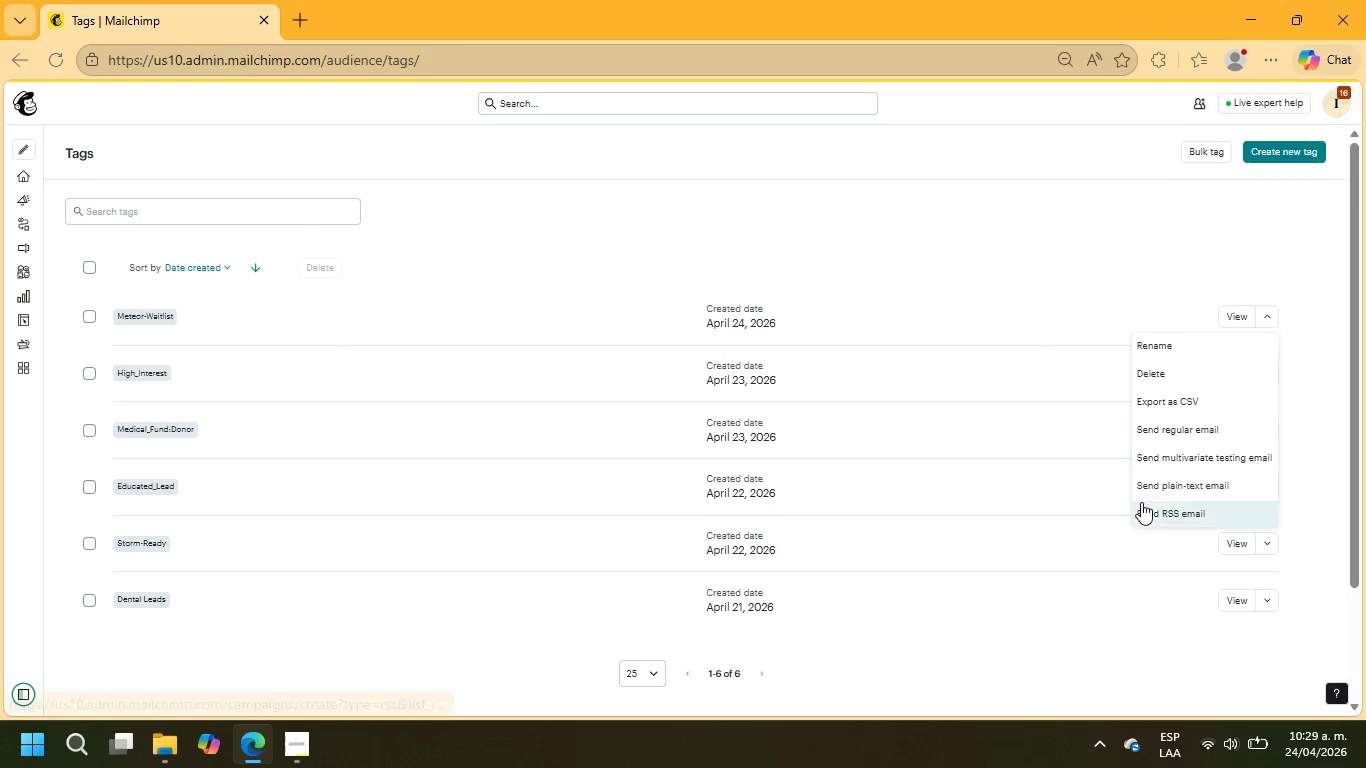 
left_click([1162, 377])
 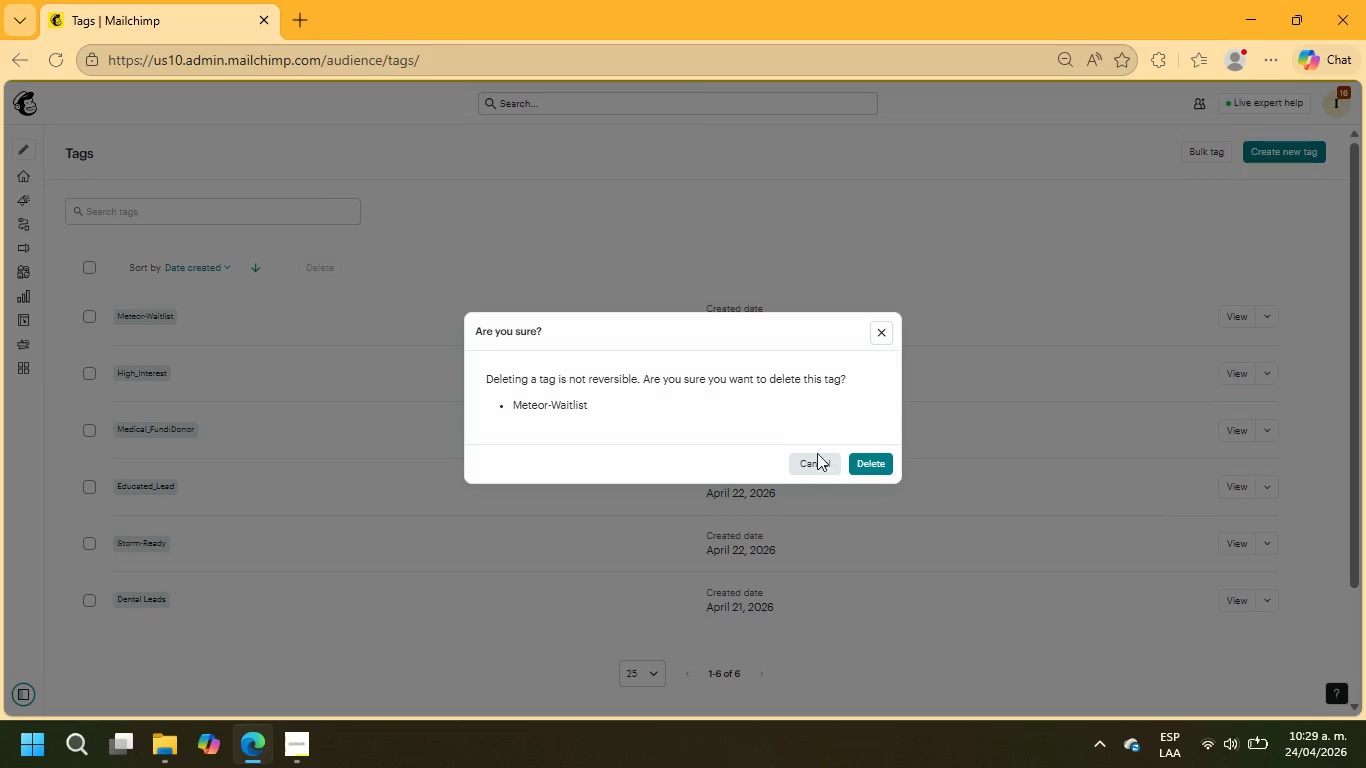 
left_click([810, 454])
 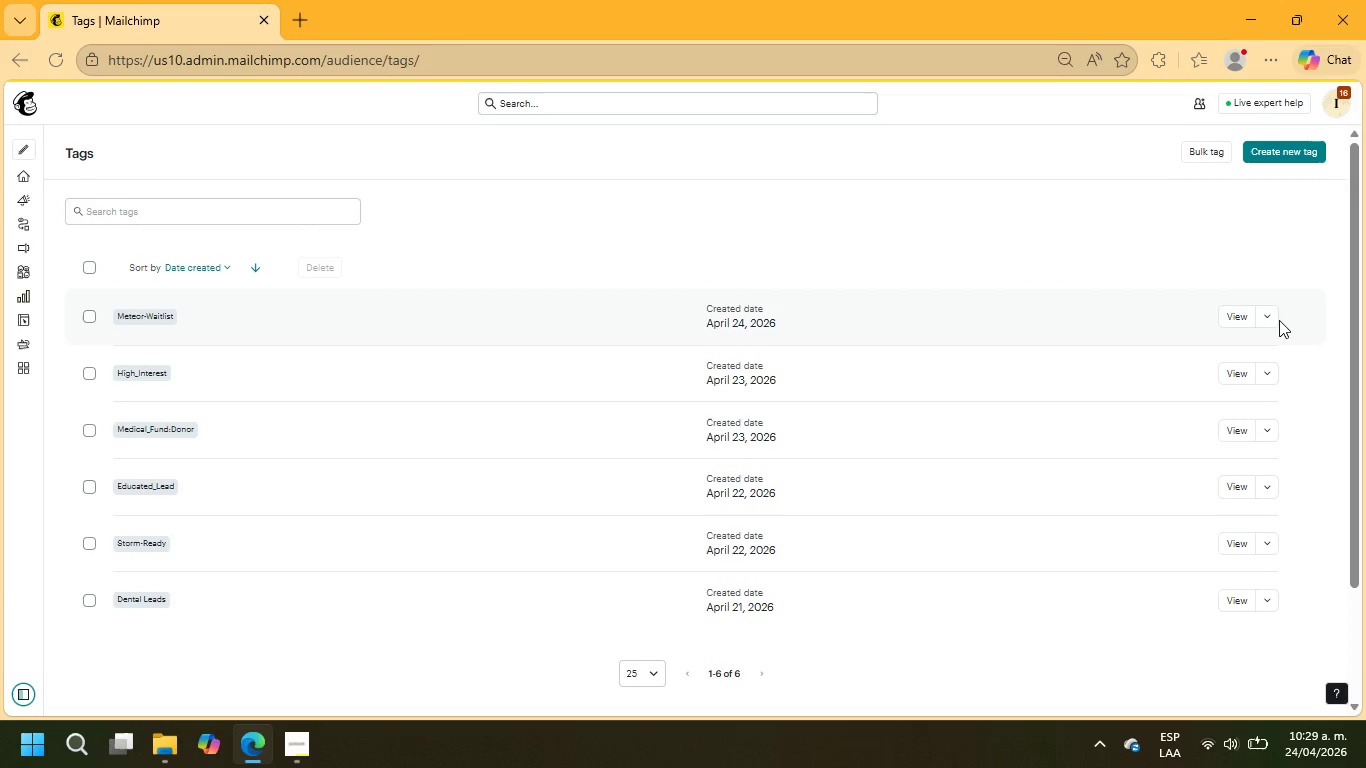 
left_click([1275, 318])
 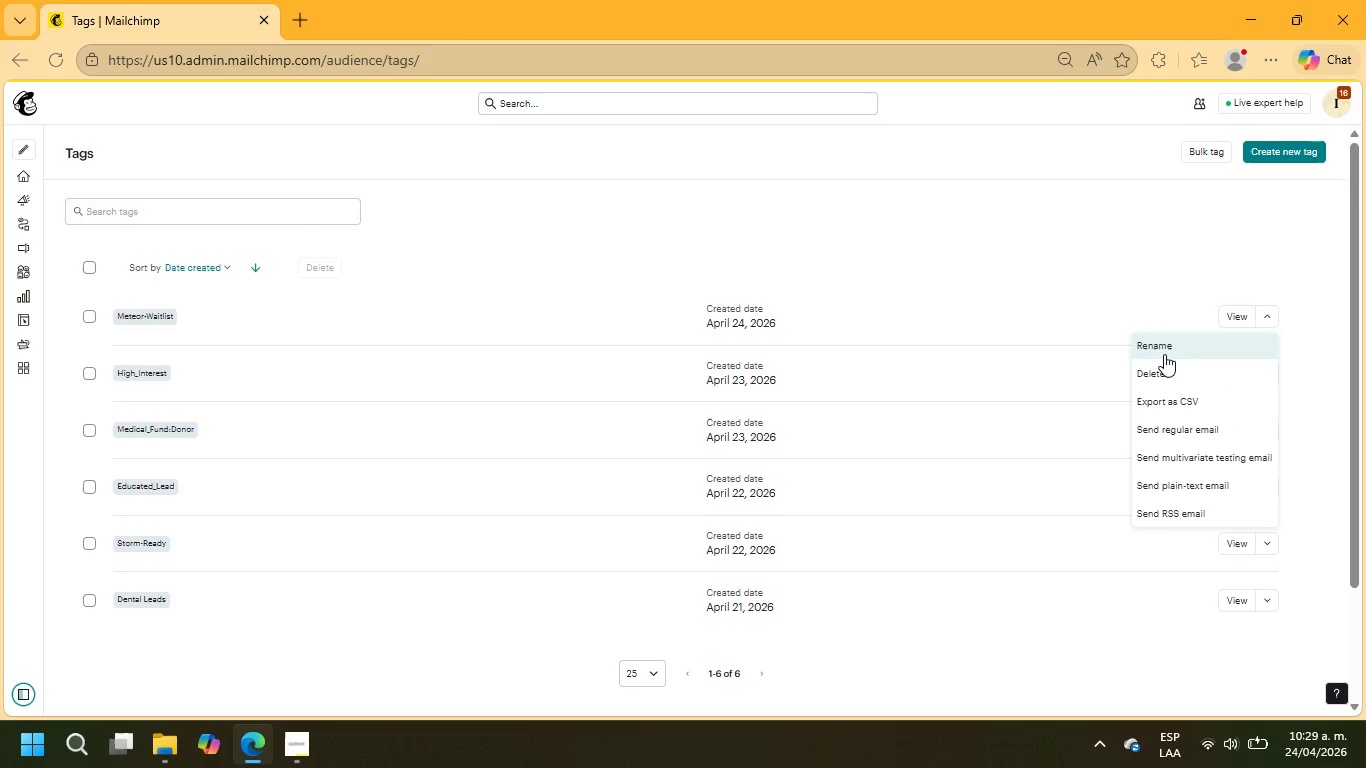 
left_click([1164, 354])
 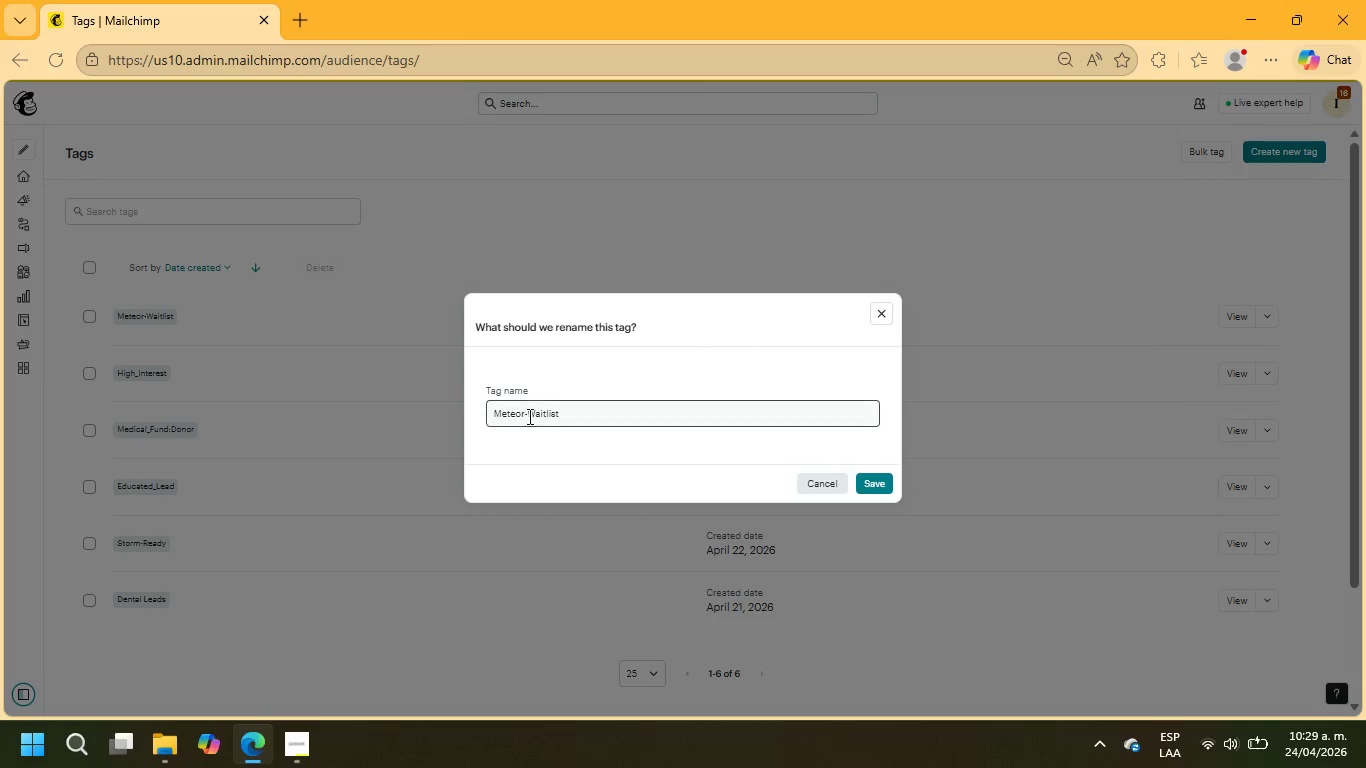 
left_click([530, 415])
 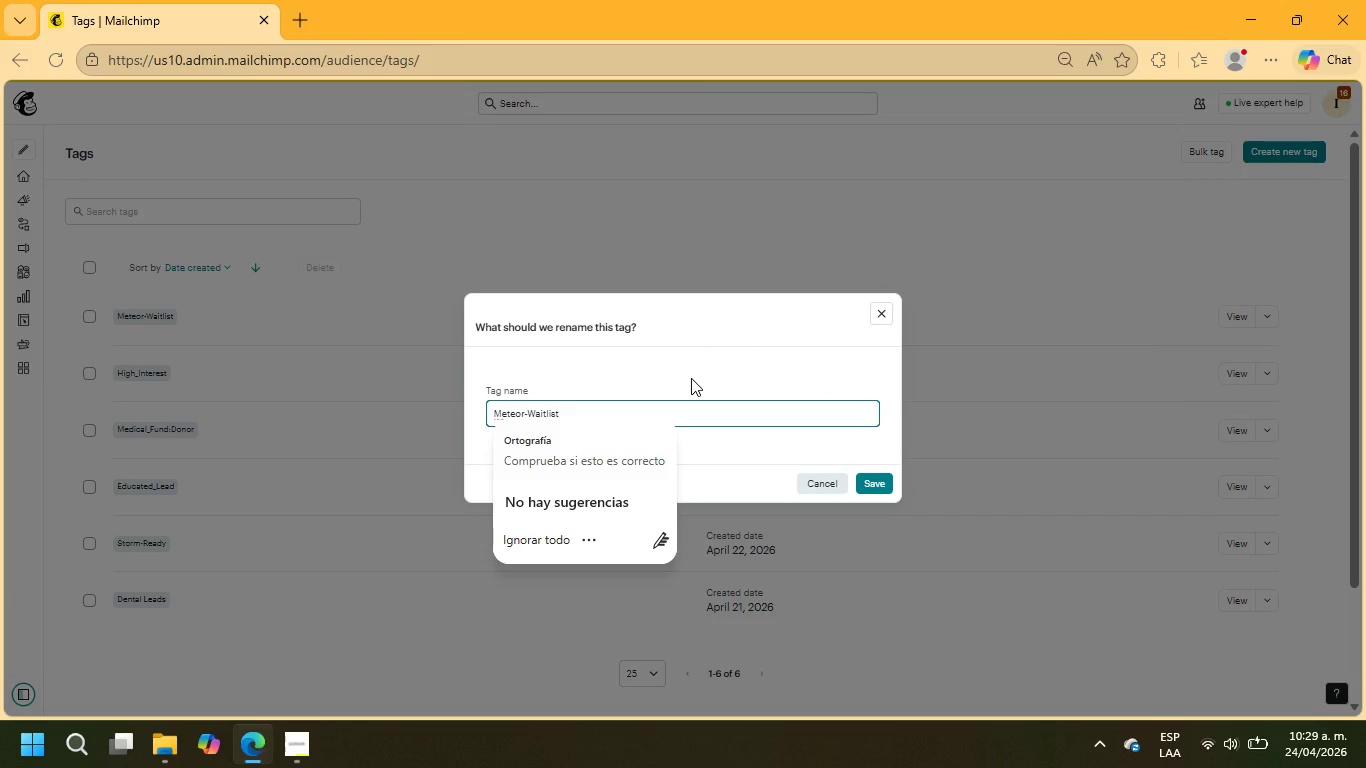 
key(Backspace)
 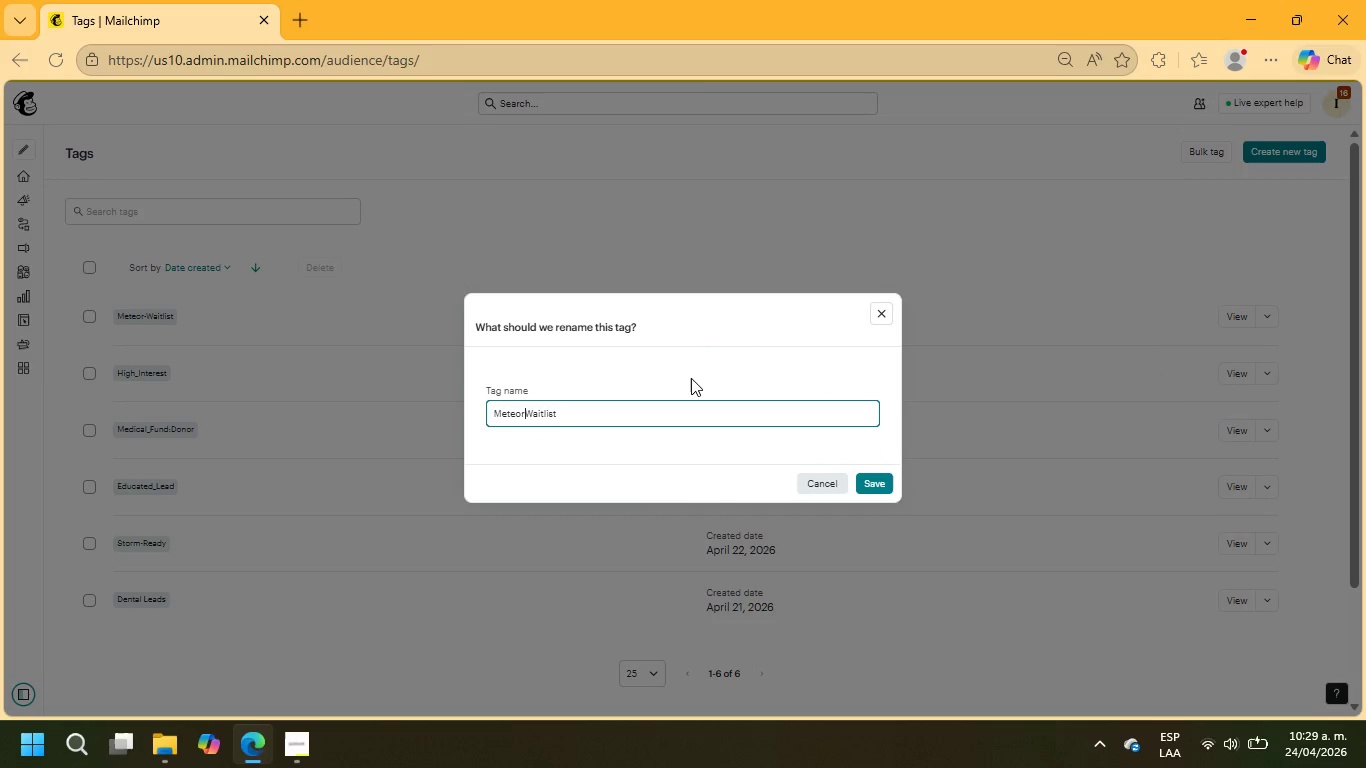 
key(Shift+Minus)
 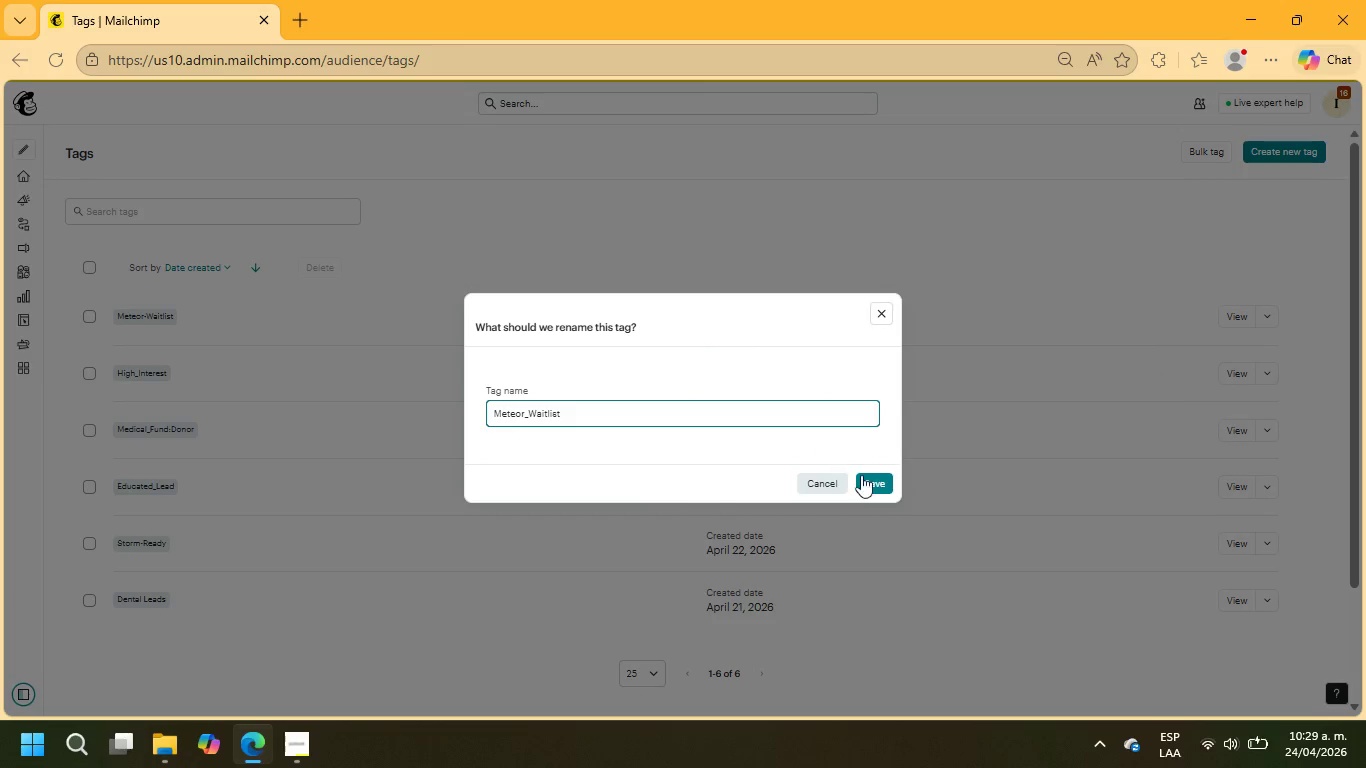 
left_click([867, 478])
 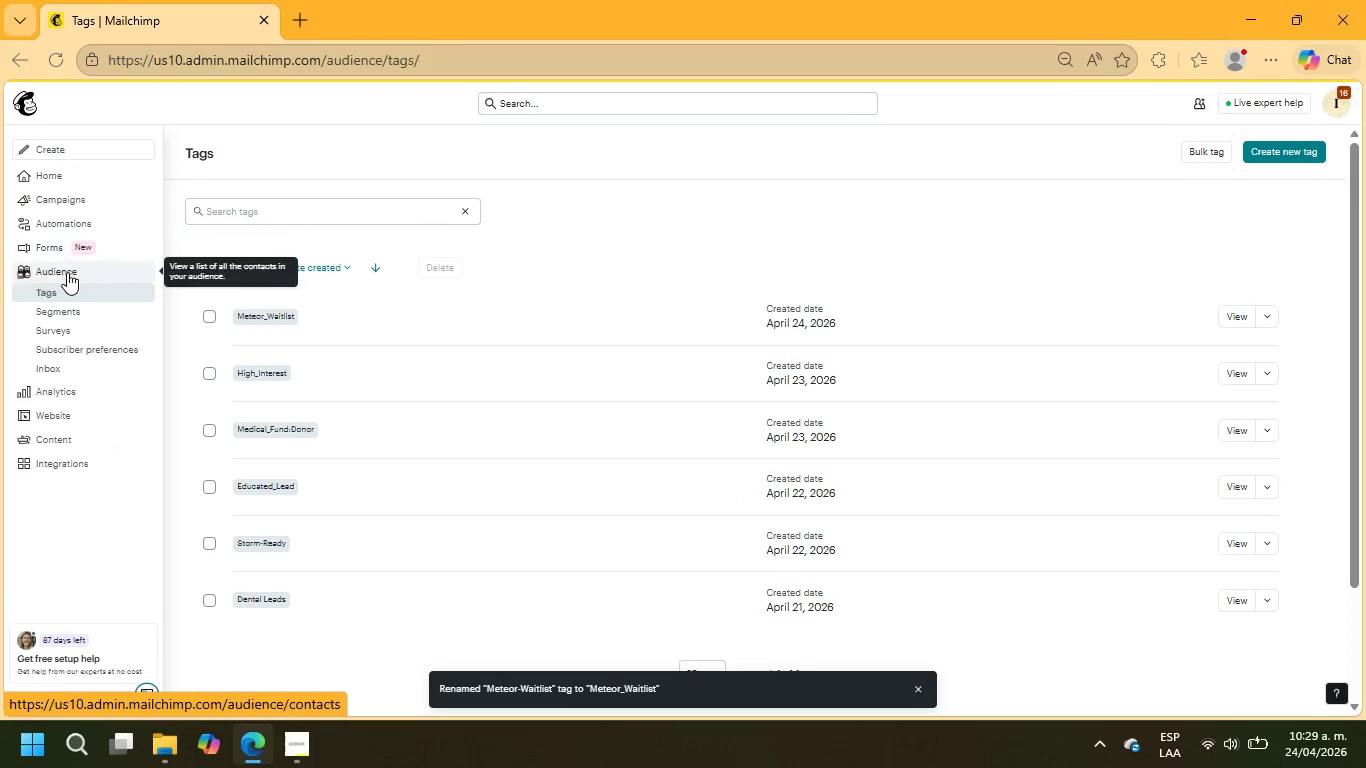 
wait(6.38)
 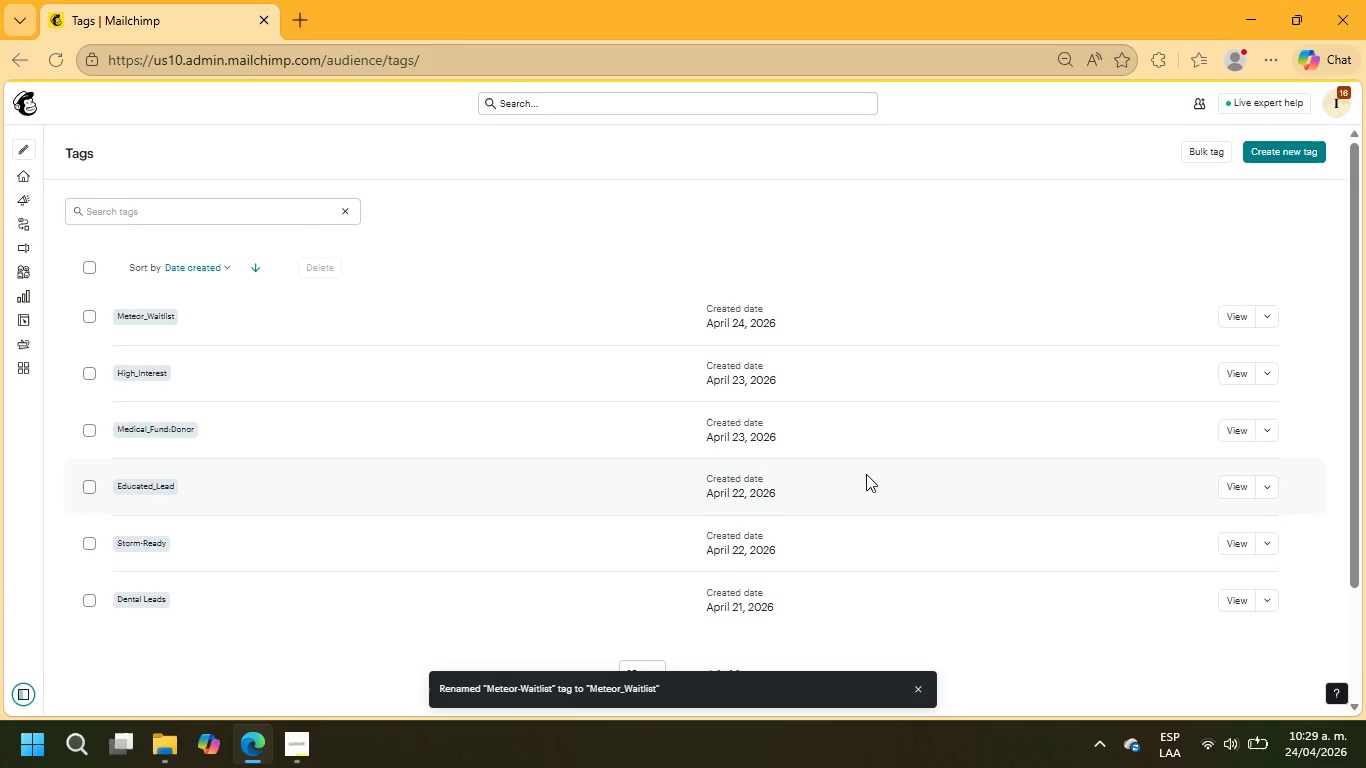 
left_click([82, 270])
 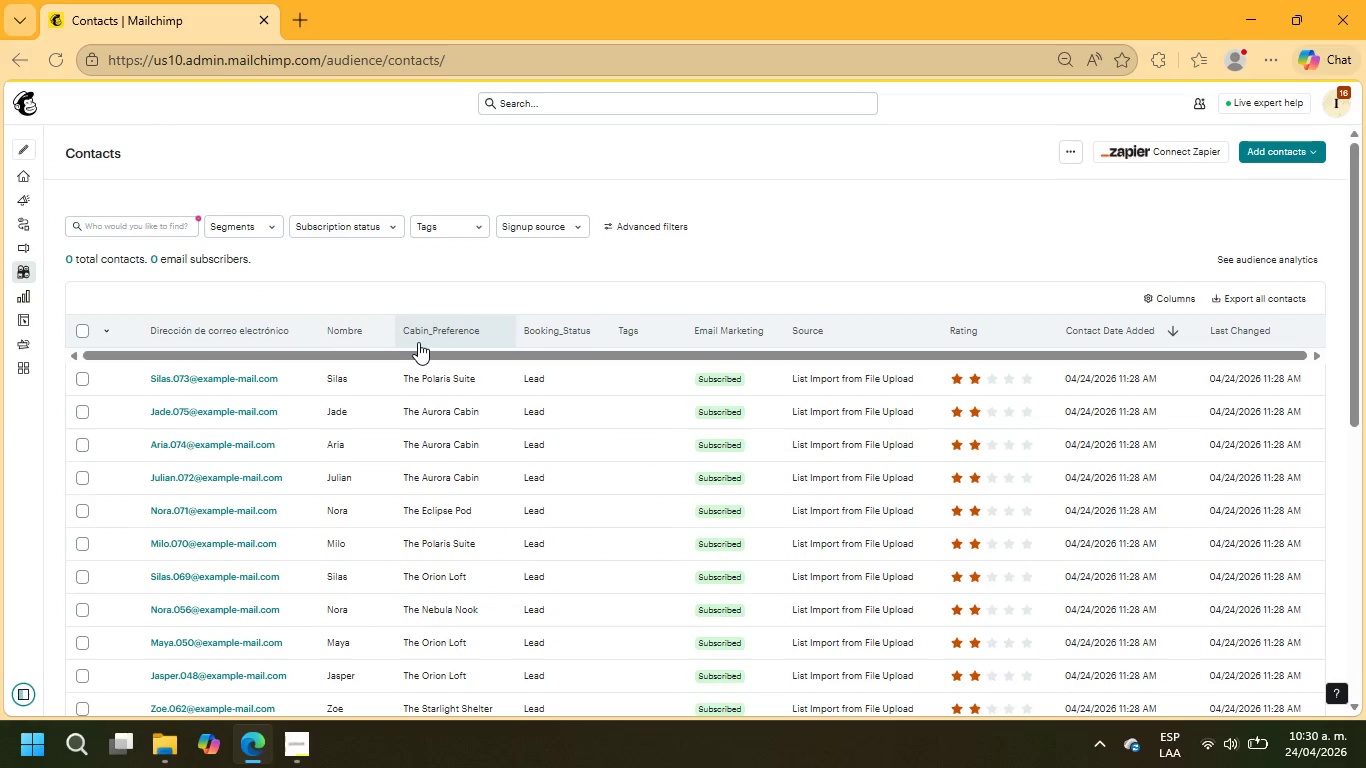 
wait(9.9)
 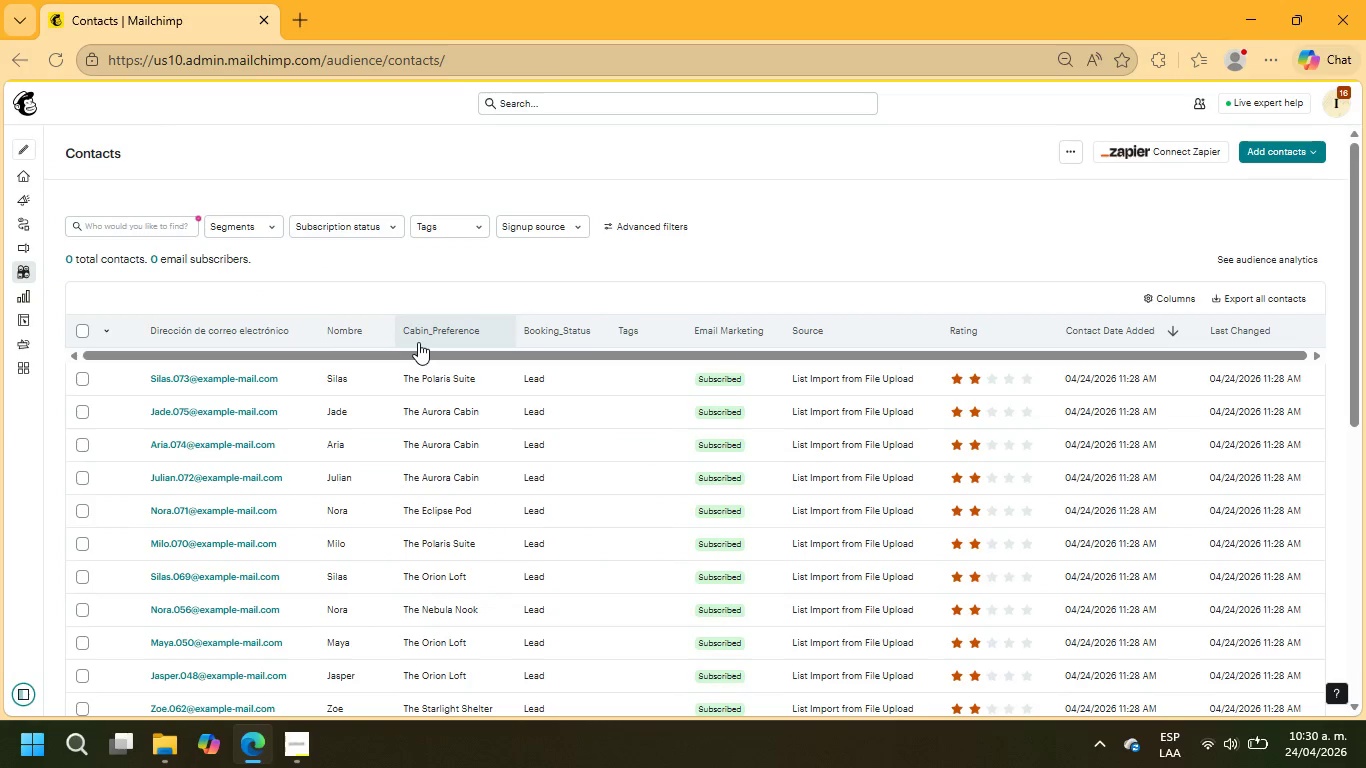 
mouse_move([105, 335])
 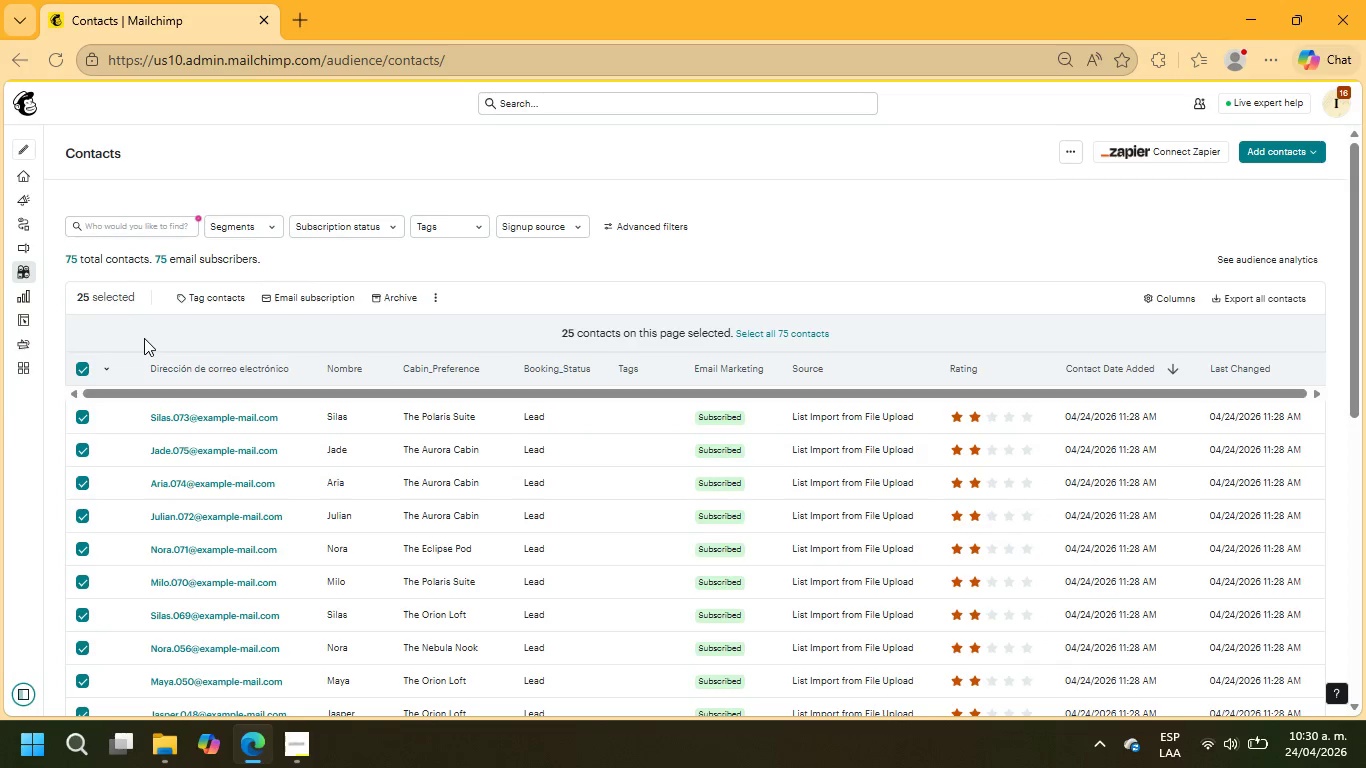 
left_click([198, 289])
 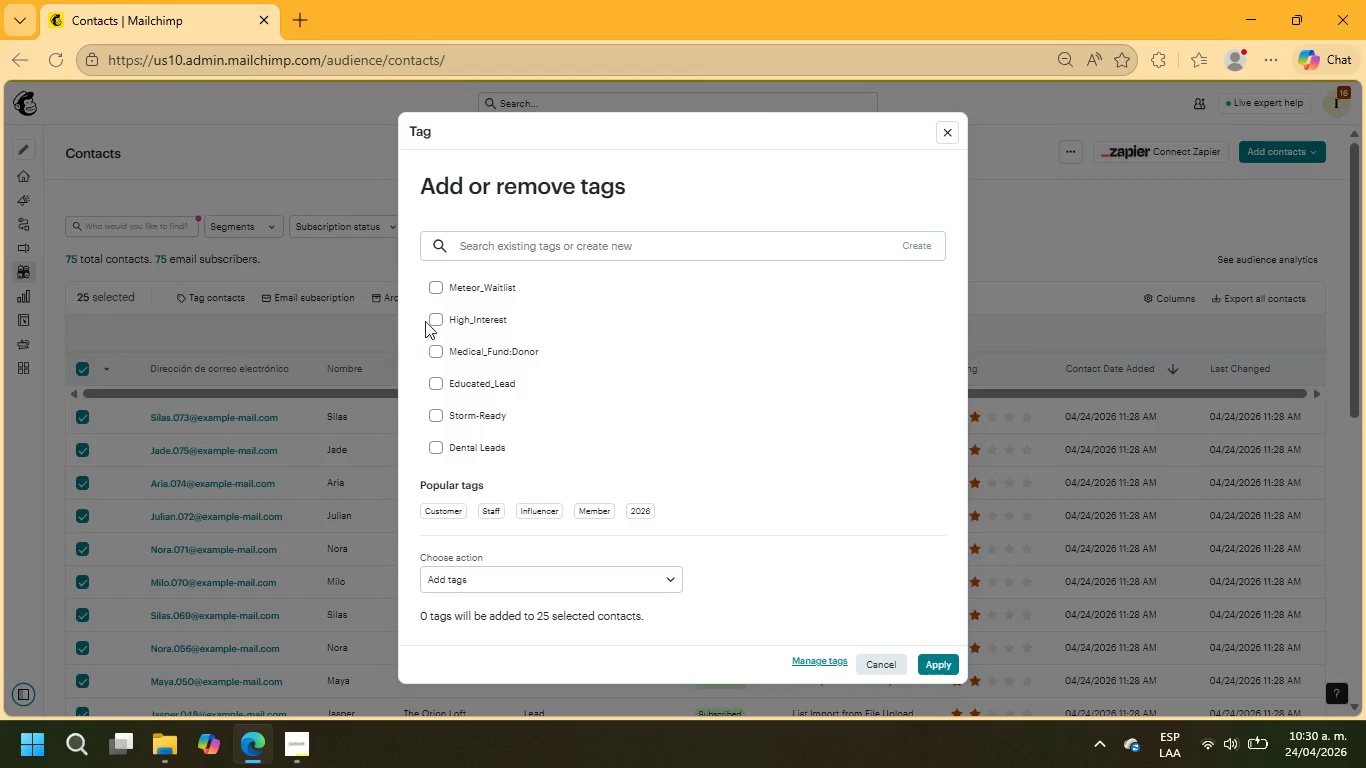 
left_click([436, 288])
 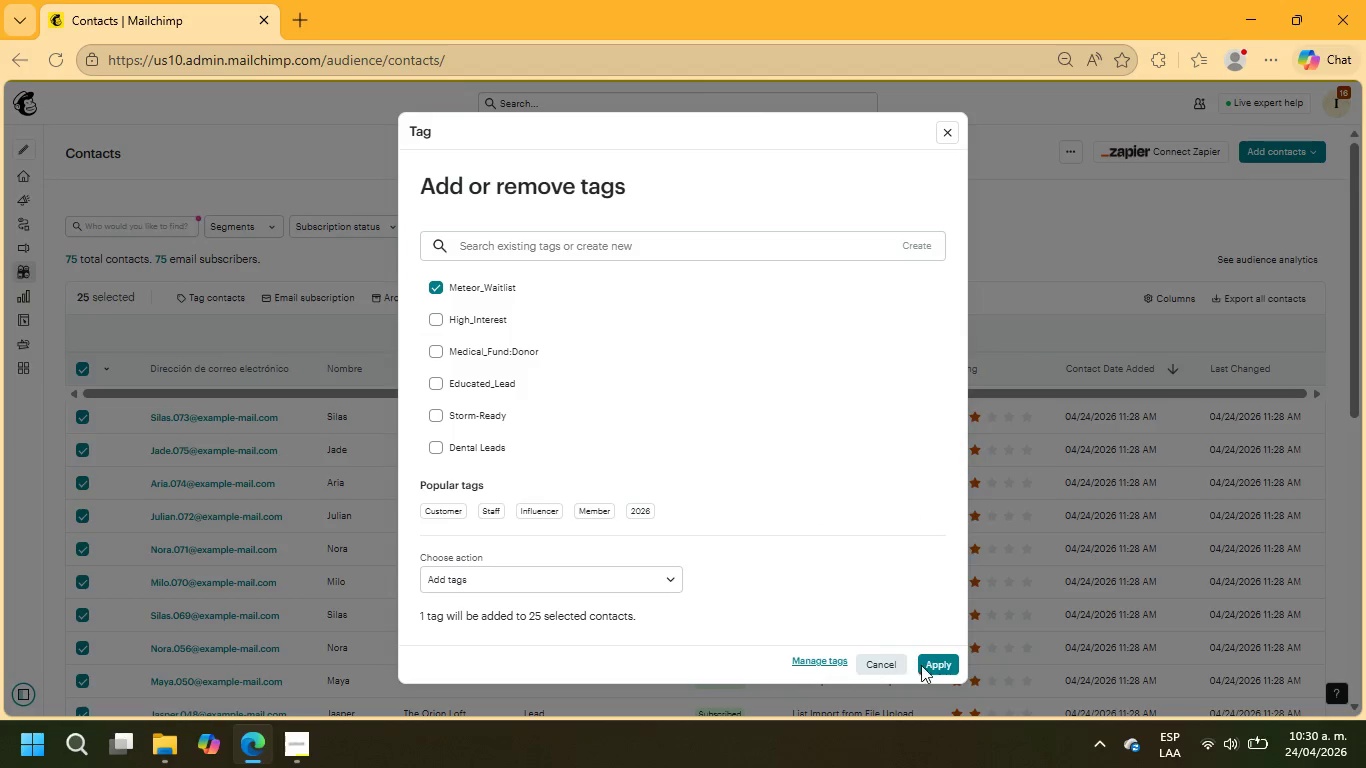 
left_click([960, 662])
 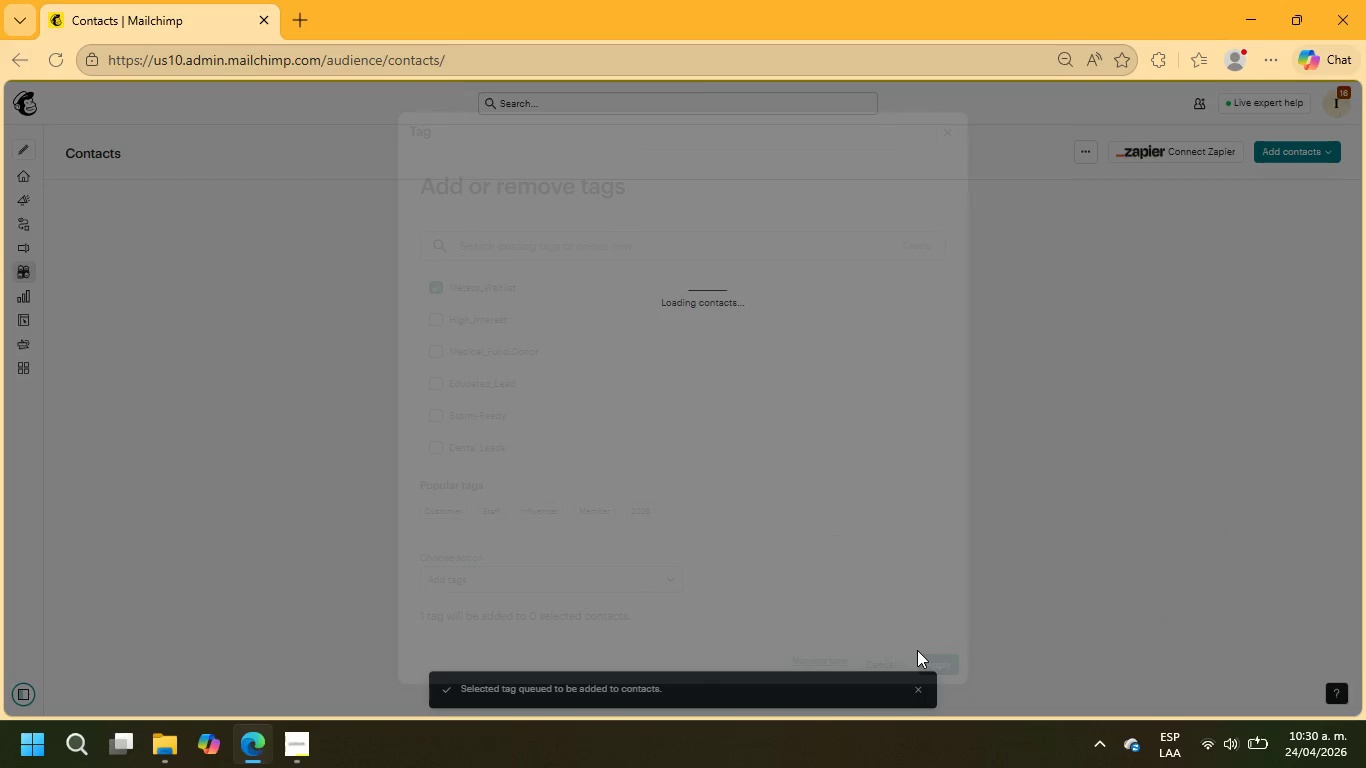 
mouse_move([880, 650])
 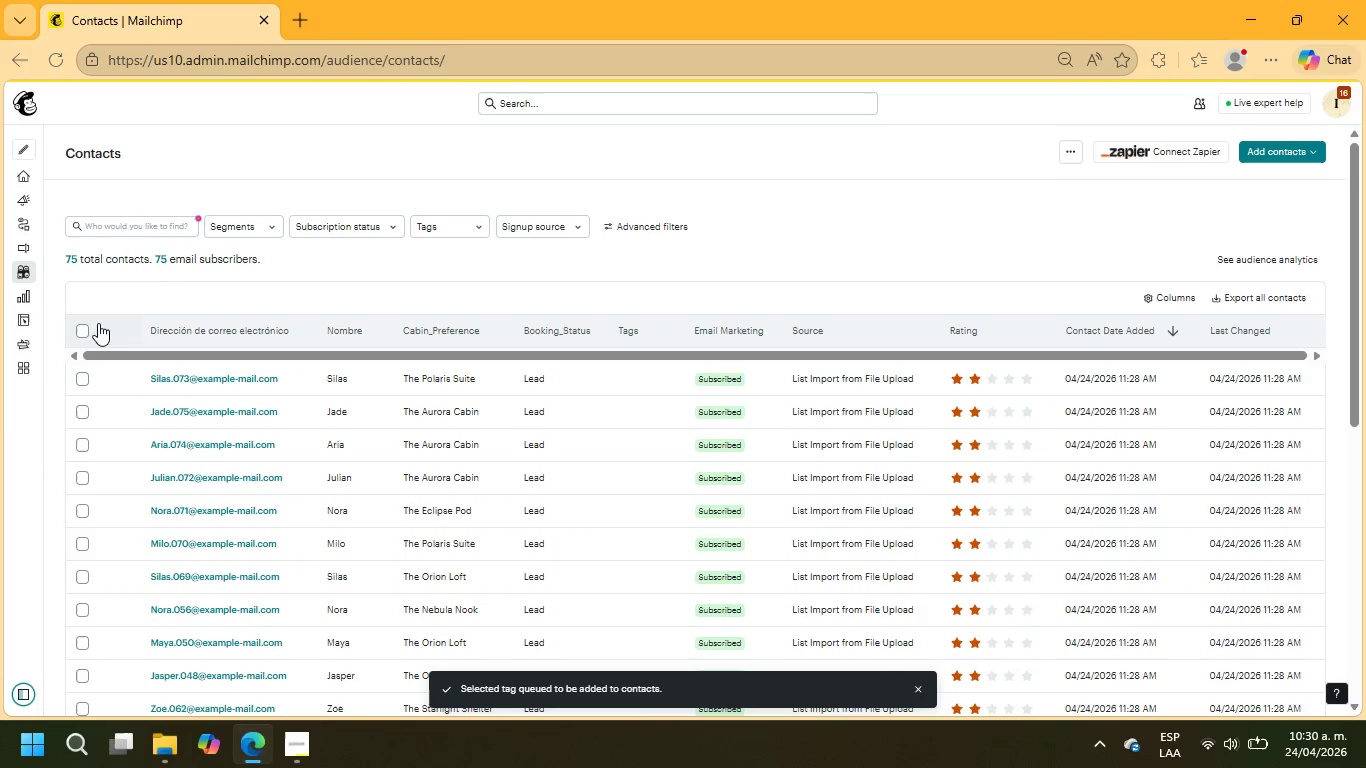 
left_click([78, 329])
 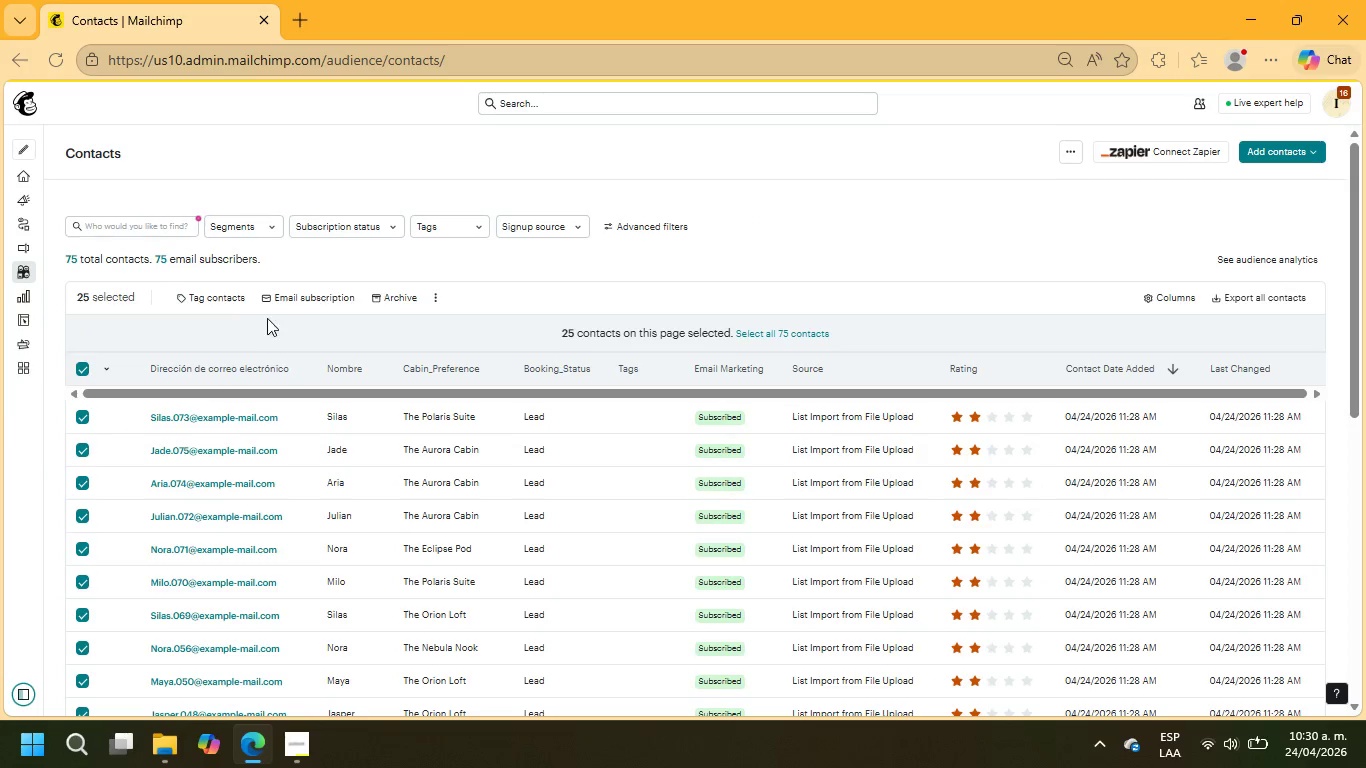 
left_click([231, 303])
 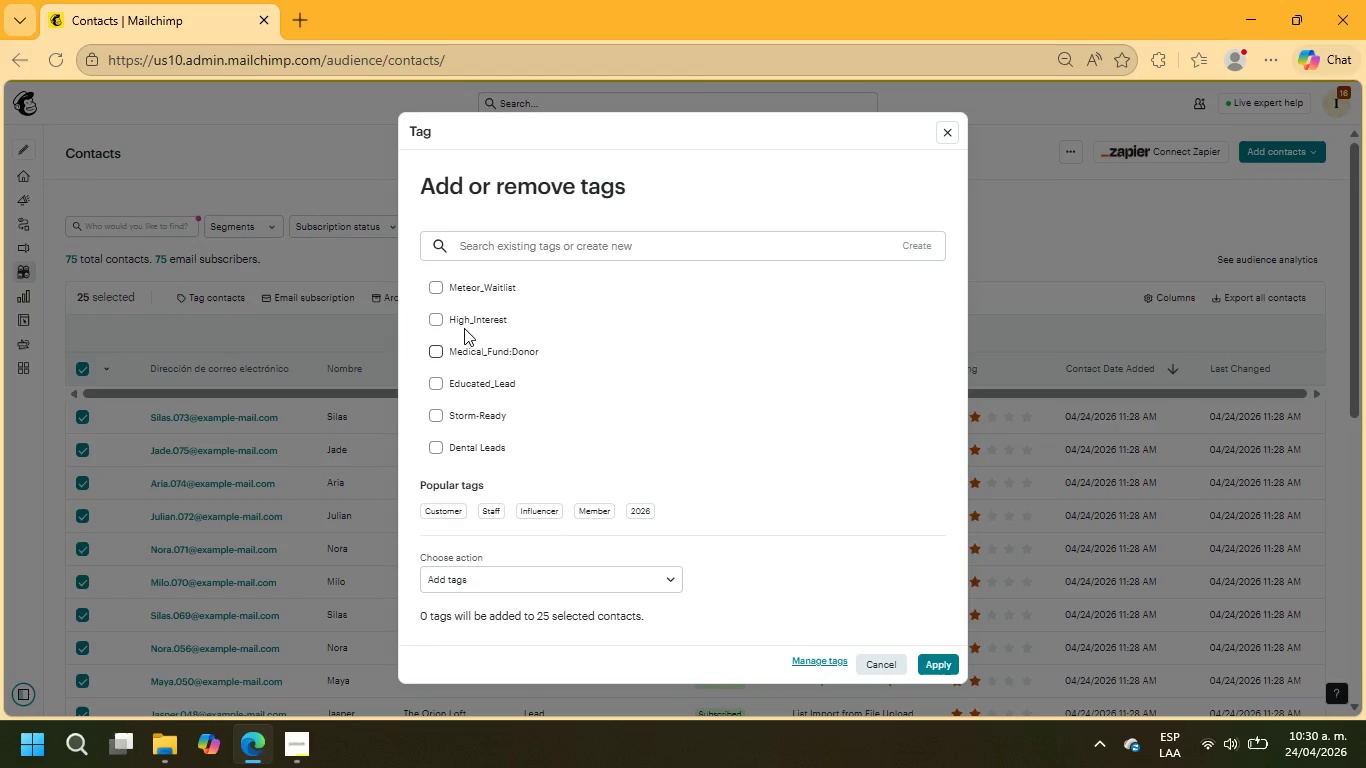 
left_click([464, 287])
 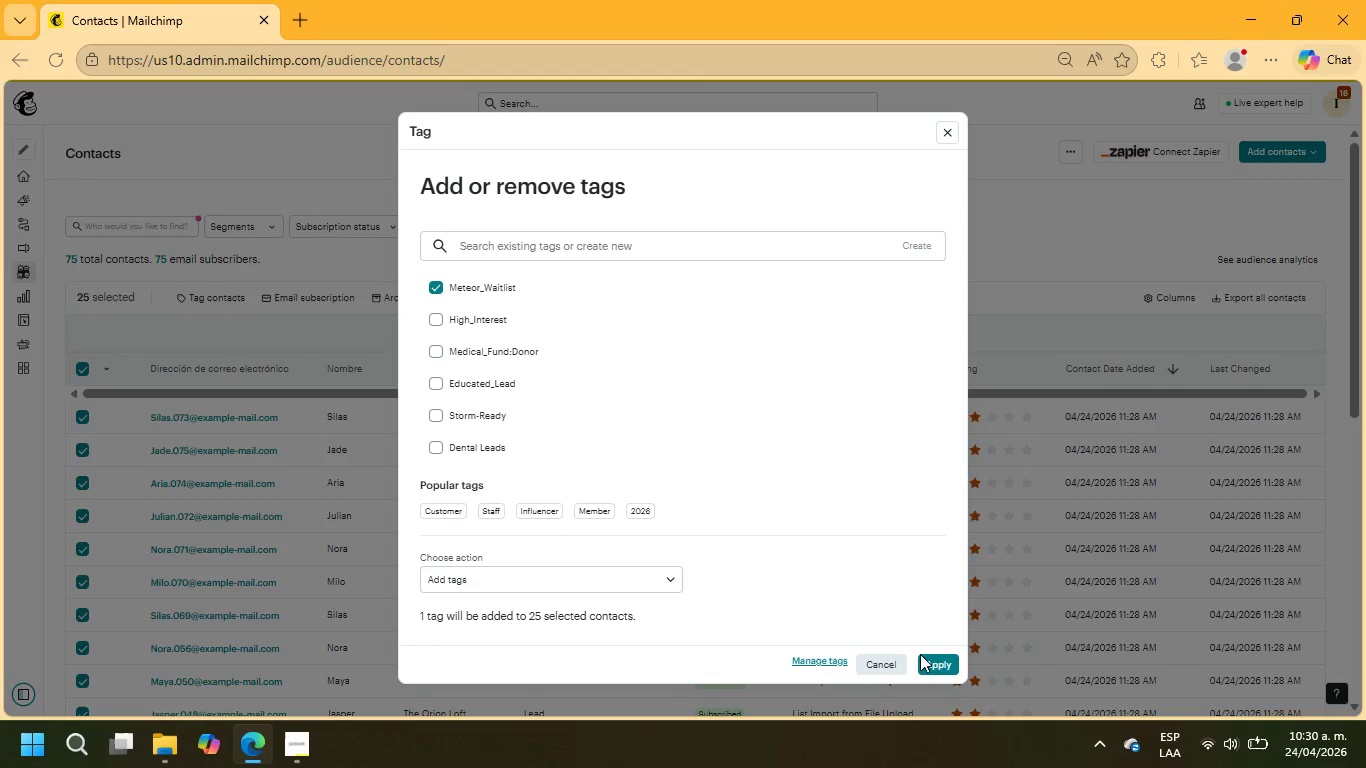 
left_click([952, 664])
 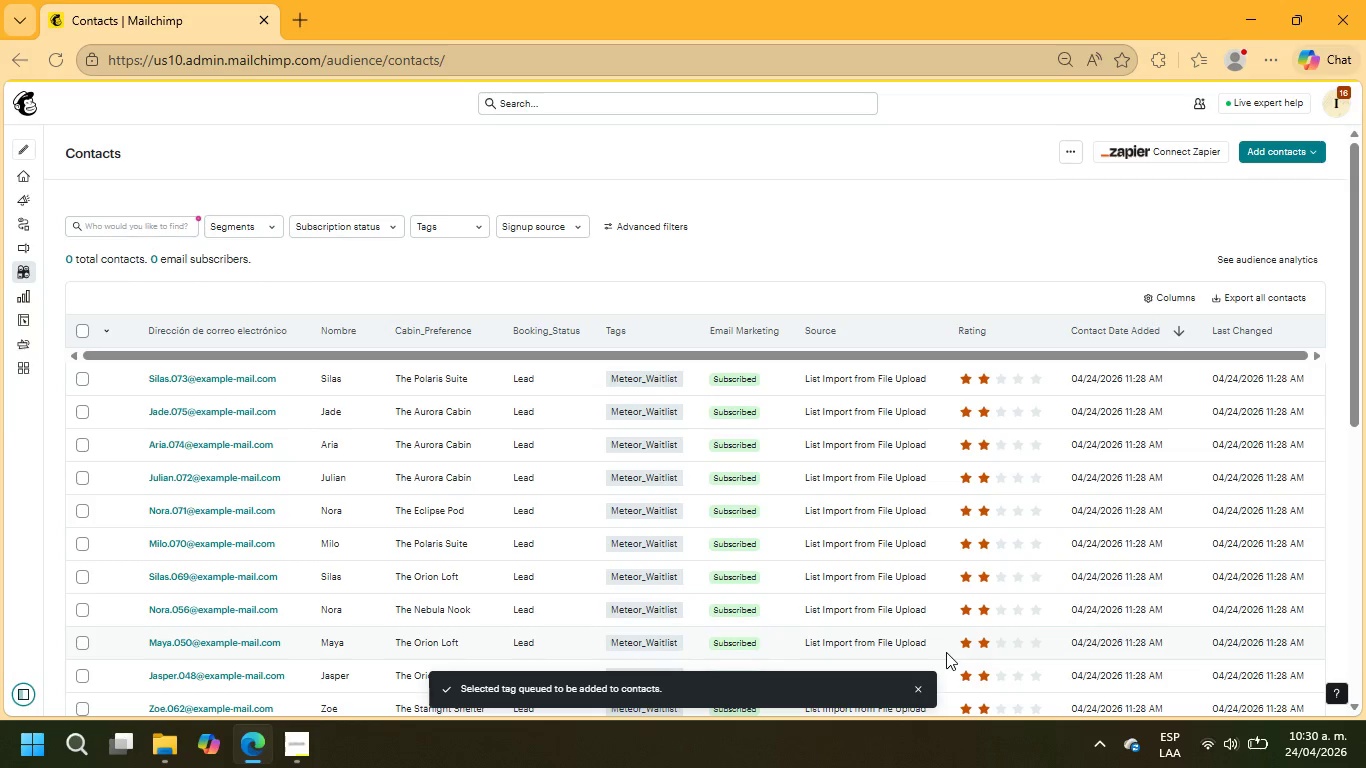 
scroll: coordinate [667, 451], scroll_direction: down, amount: 12.0
 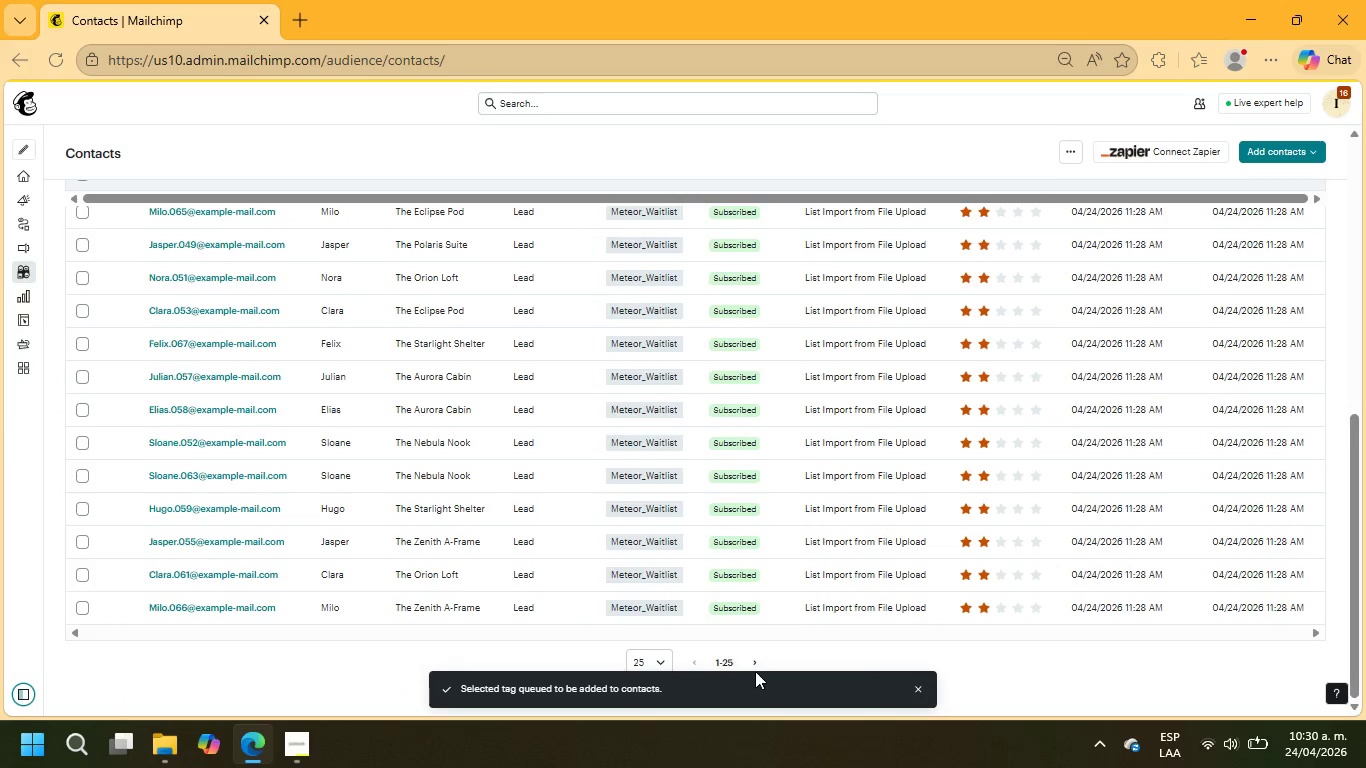 
left_click([756, 663])
 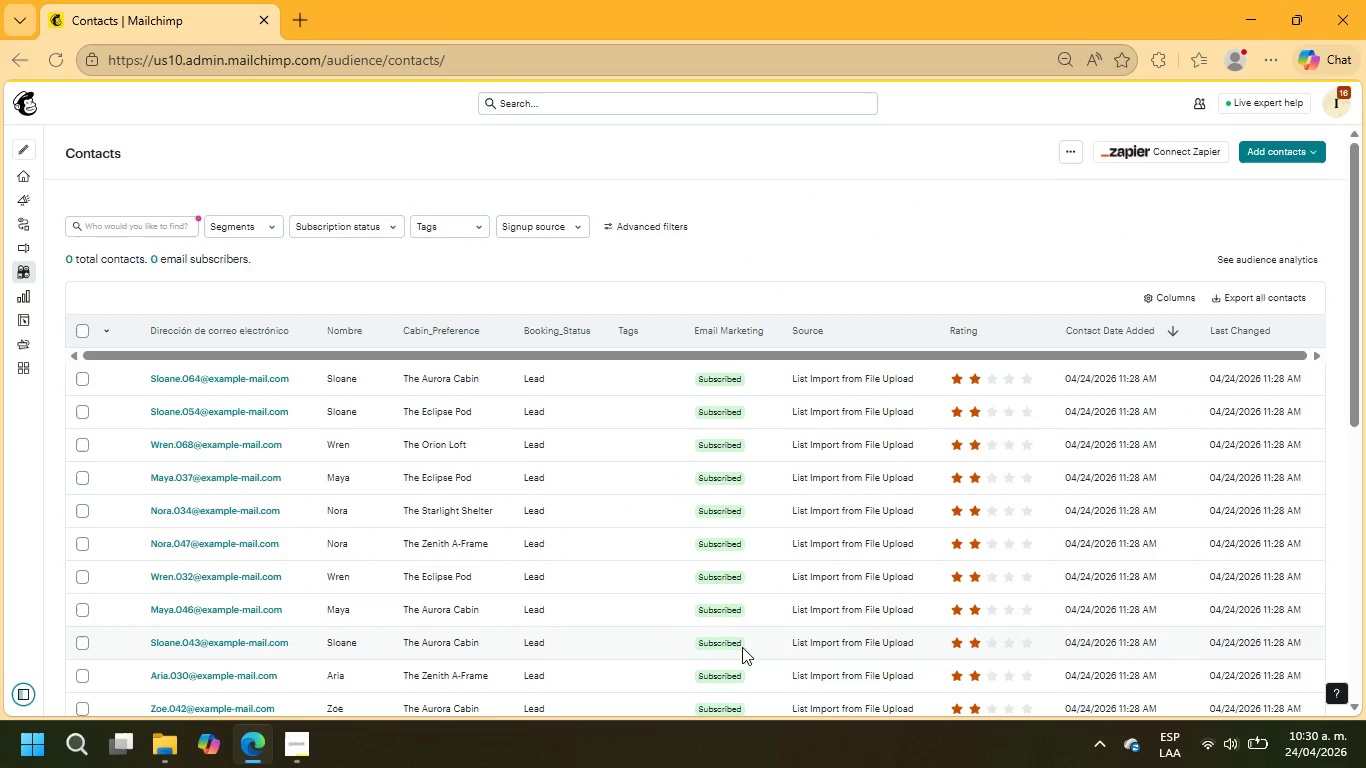 
left_click([81, 322])
 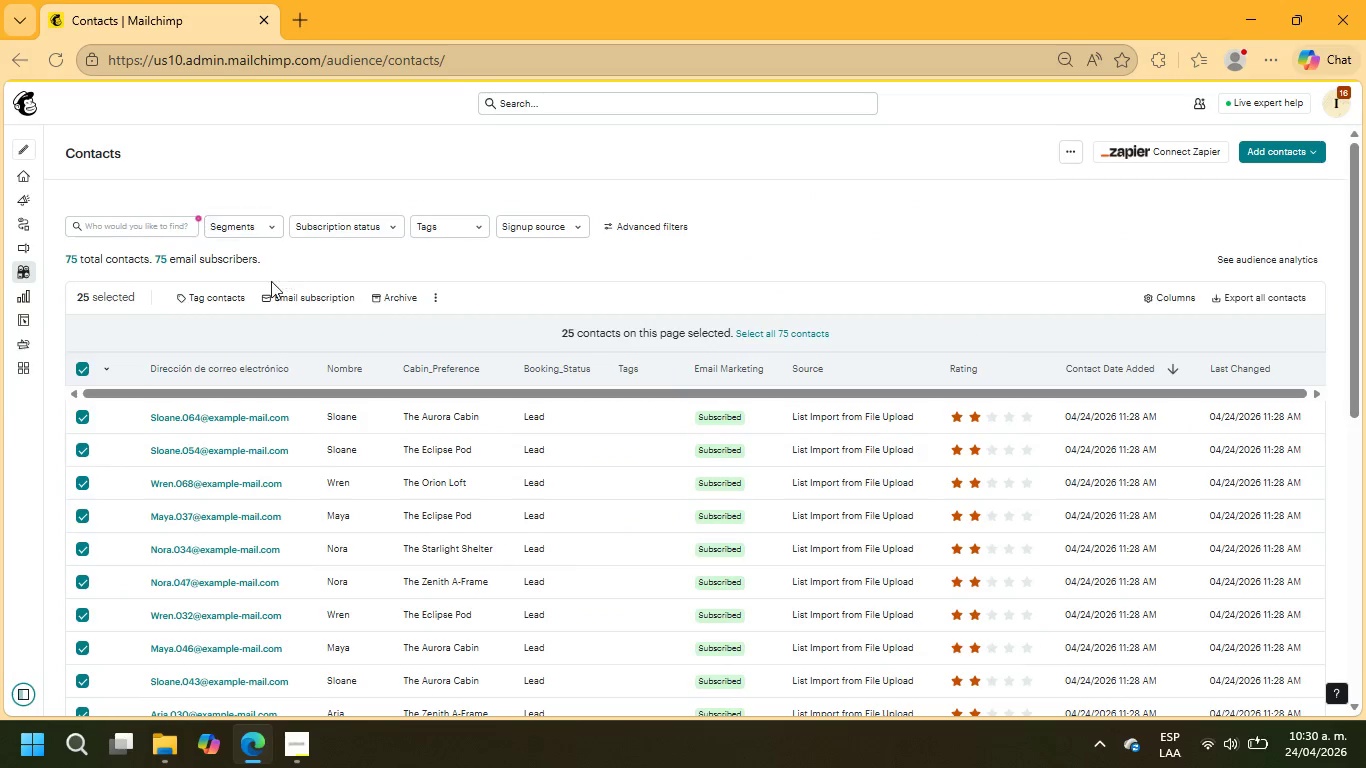 
left_click([214, 295])
 